 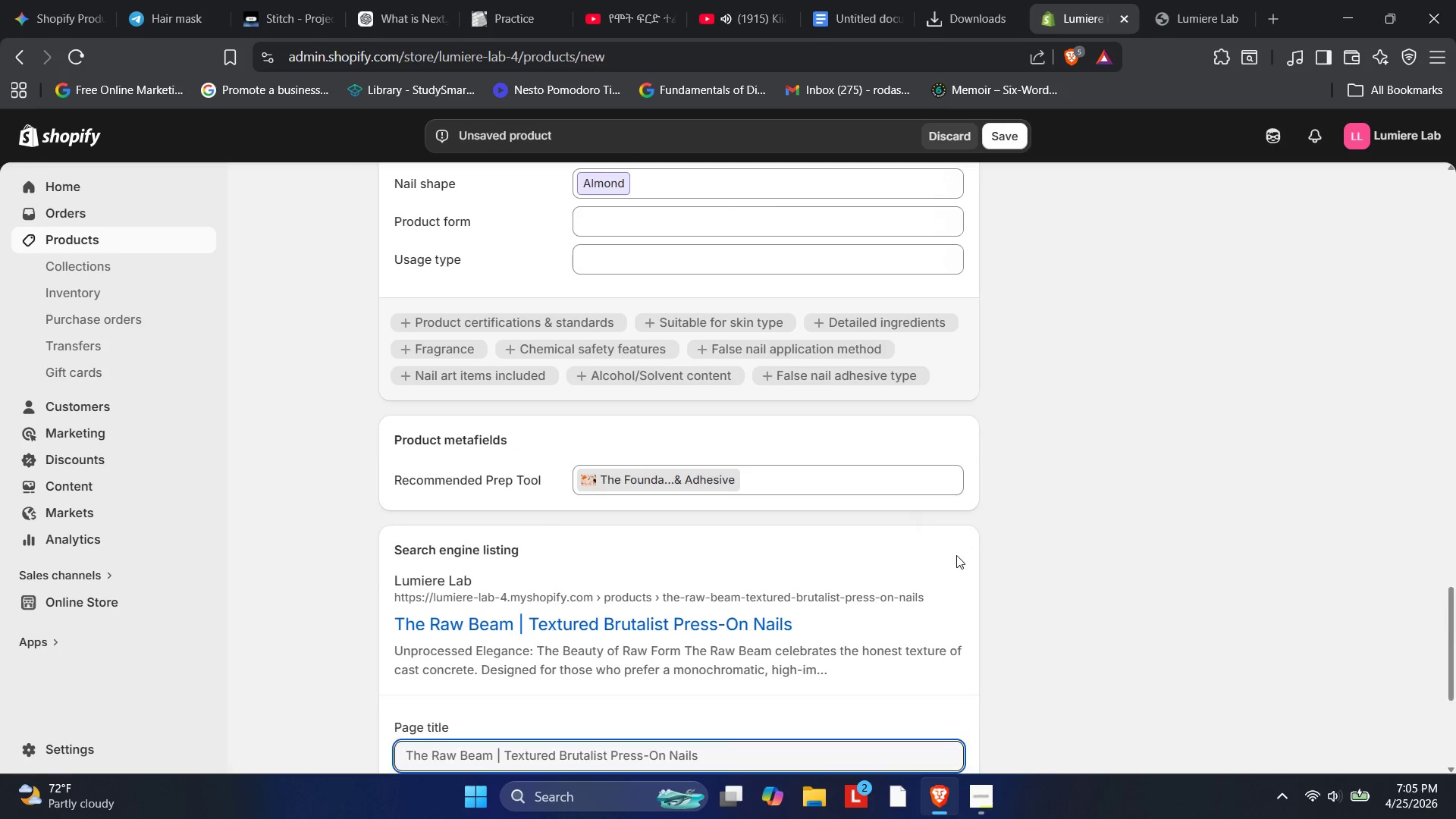 
scroll: coordinate [886, 565], scroll_direction: down, amount: 4.0
 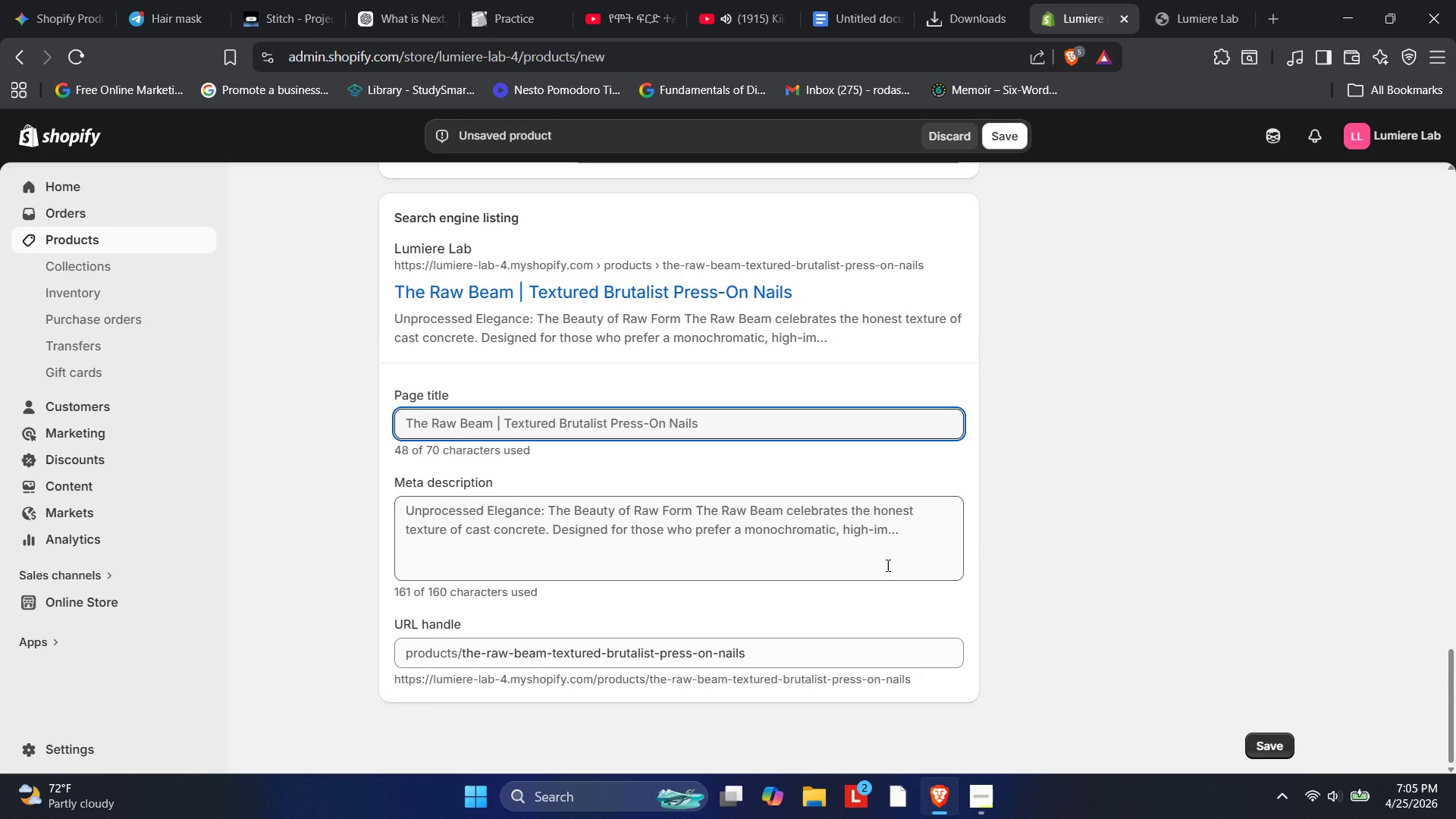 
key(PlayPause)
 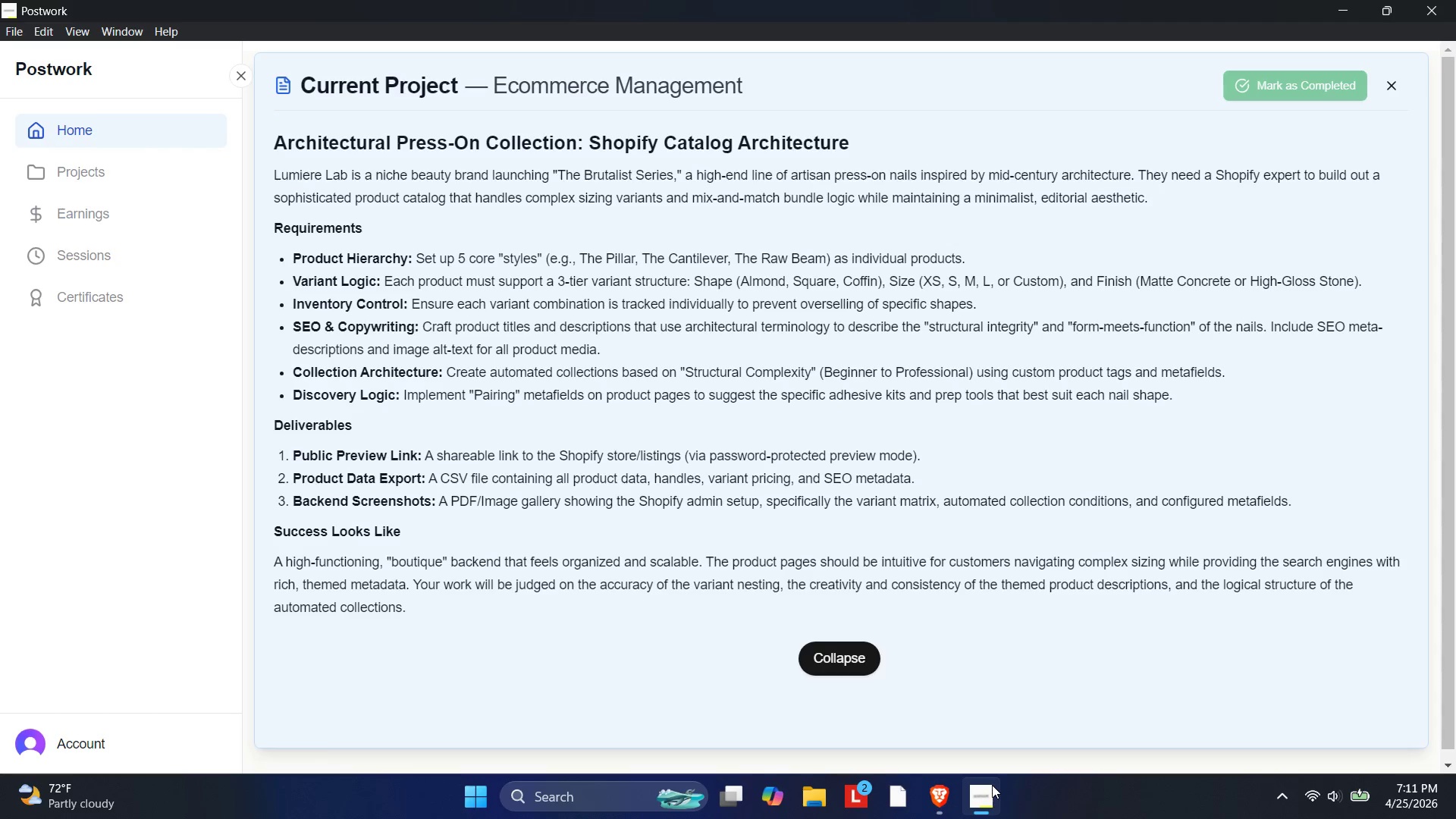 
wait(349.58)
 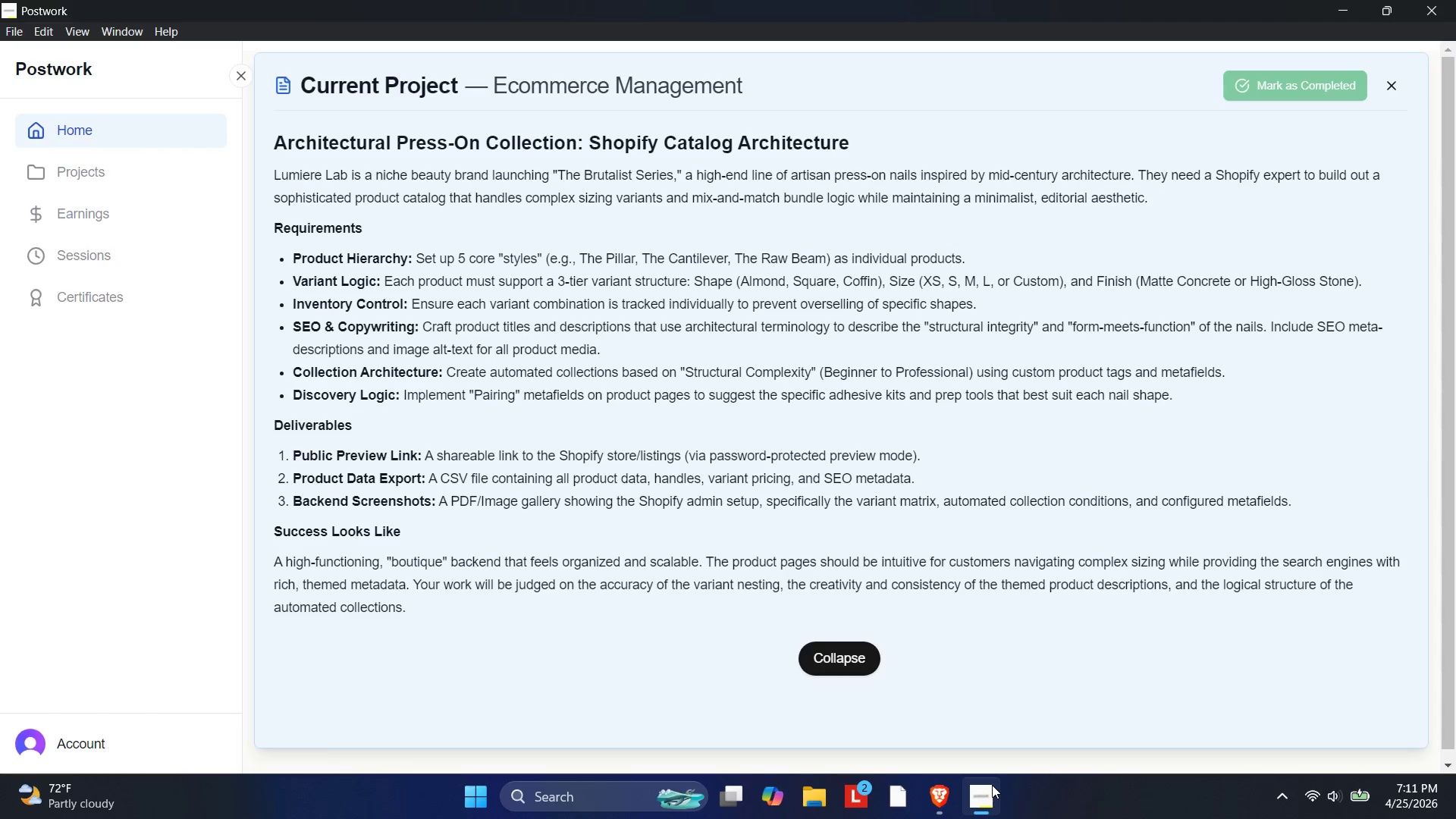 
left_click([945, 784])
 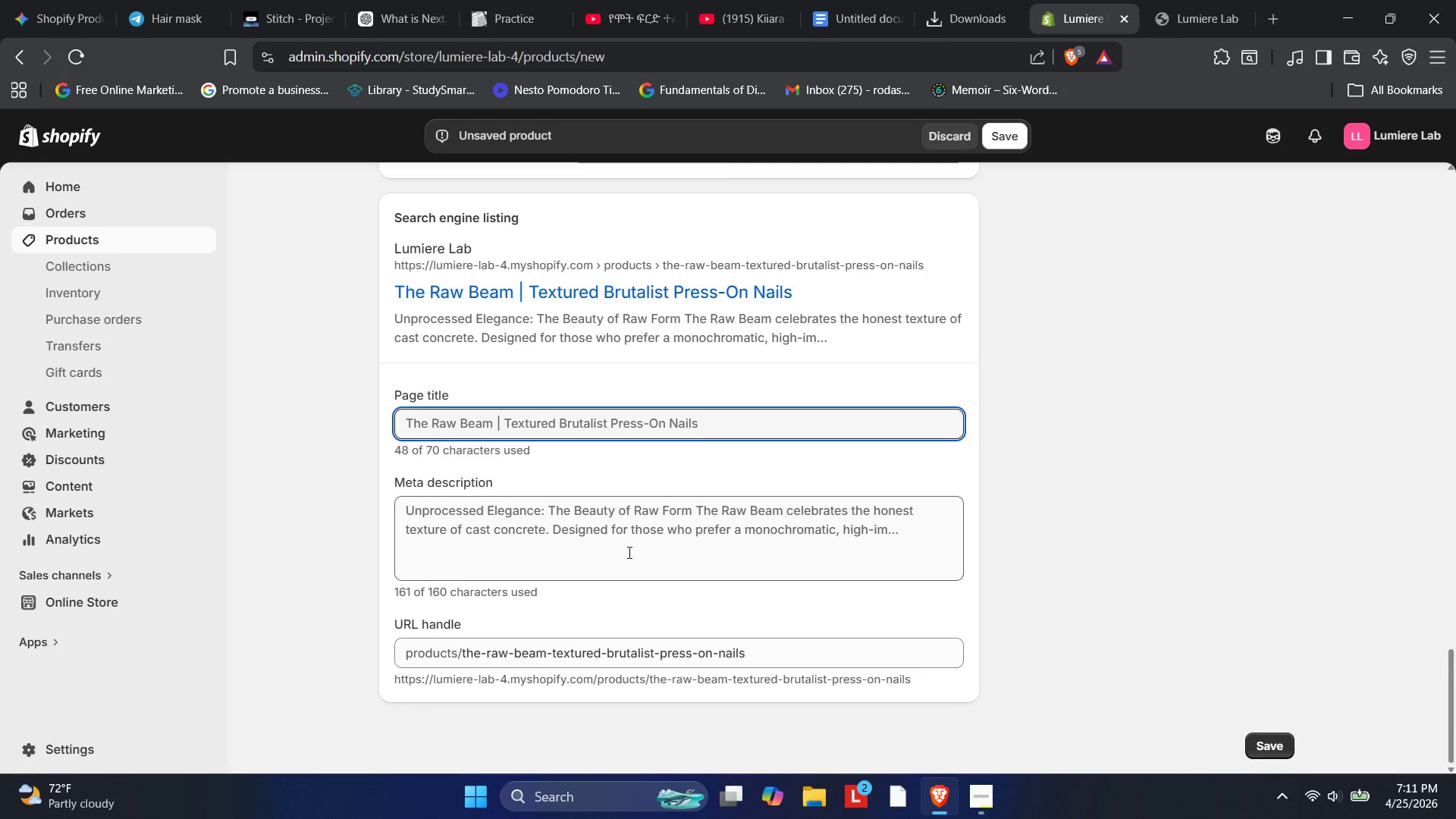 
scroll: coordinate [628, 552], scroll_direction: up, amount: 4.0
 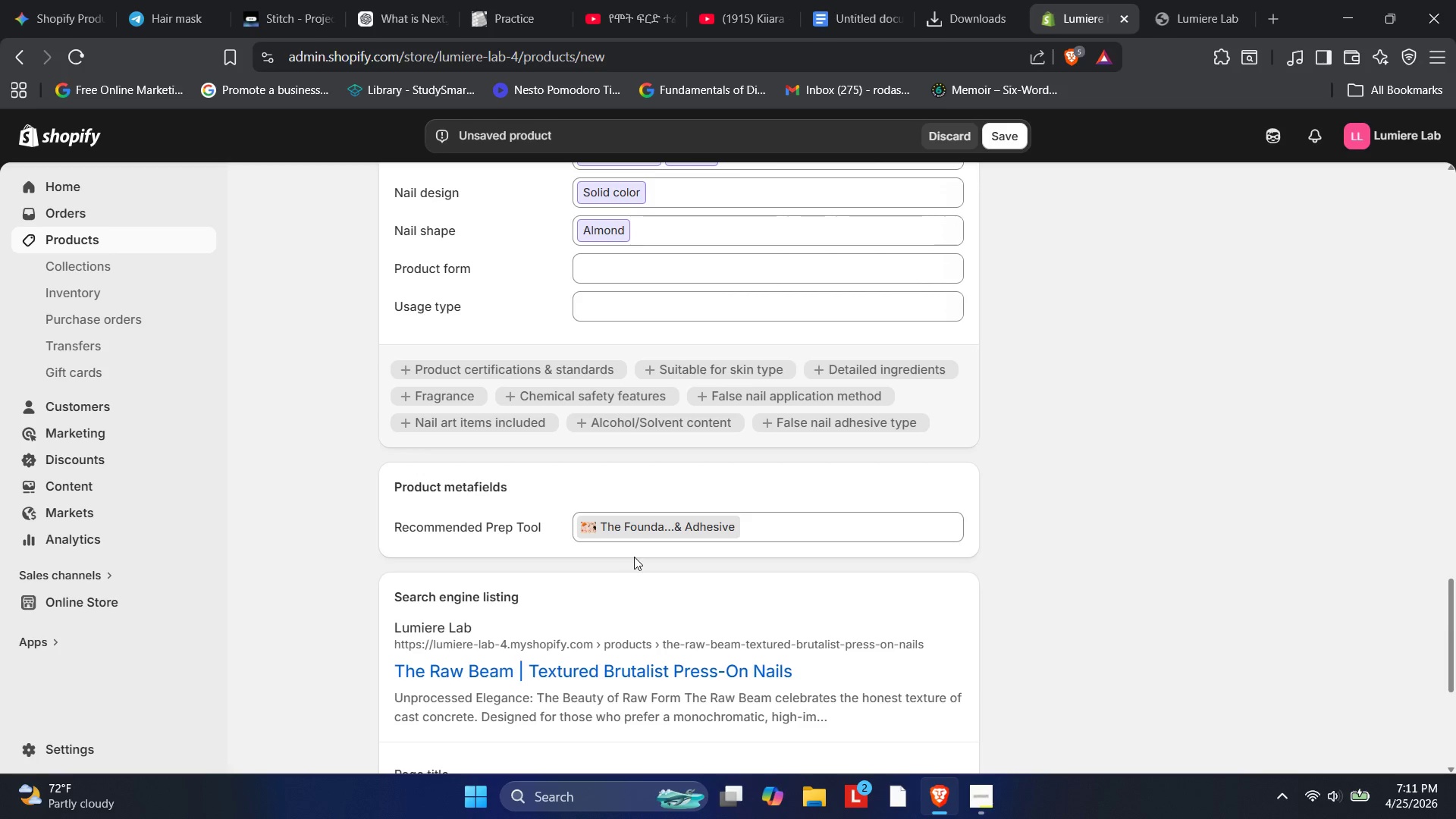 
scroll: coordinate [634, 558], scroll_direction: down, amount: 1.0
 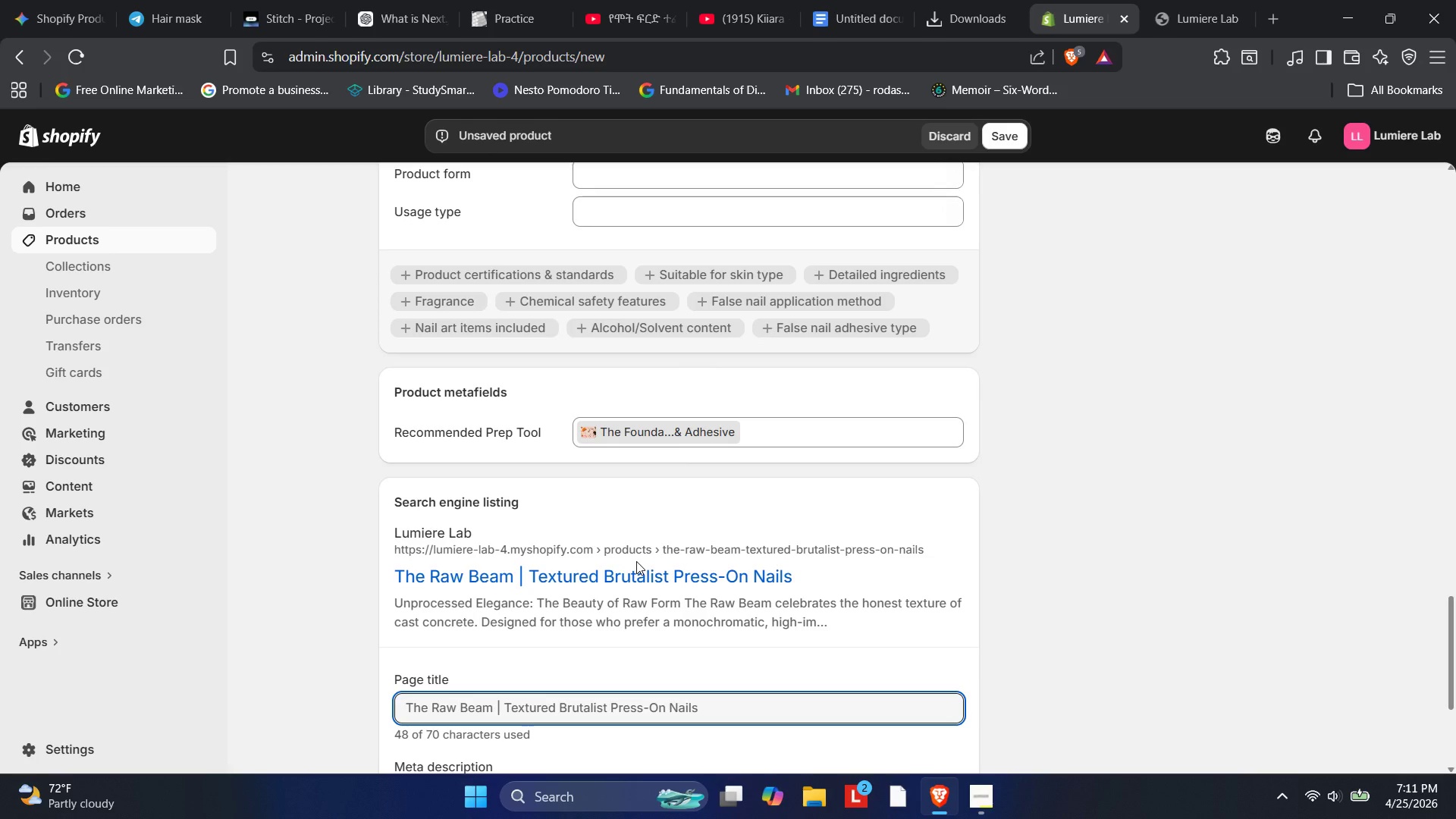 
scroll: coordinate [636, 513], scroll_direction: up, amount: 23.0
 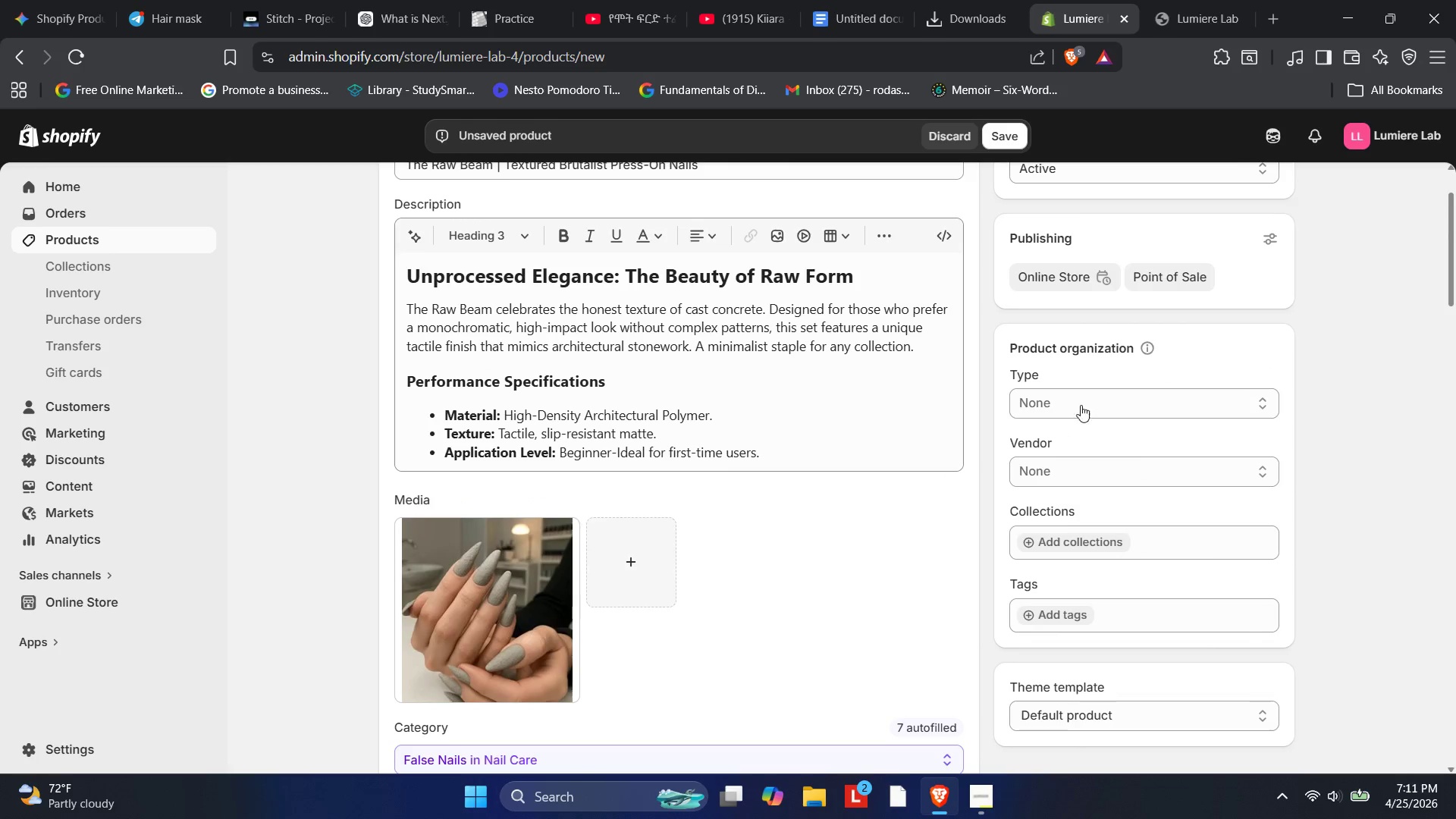 
left_click([1094, 393])
 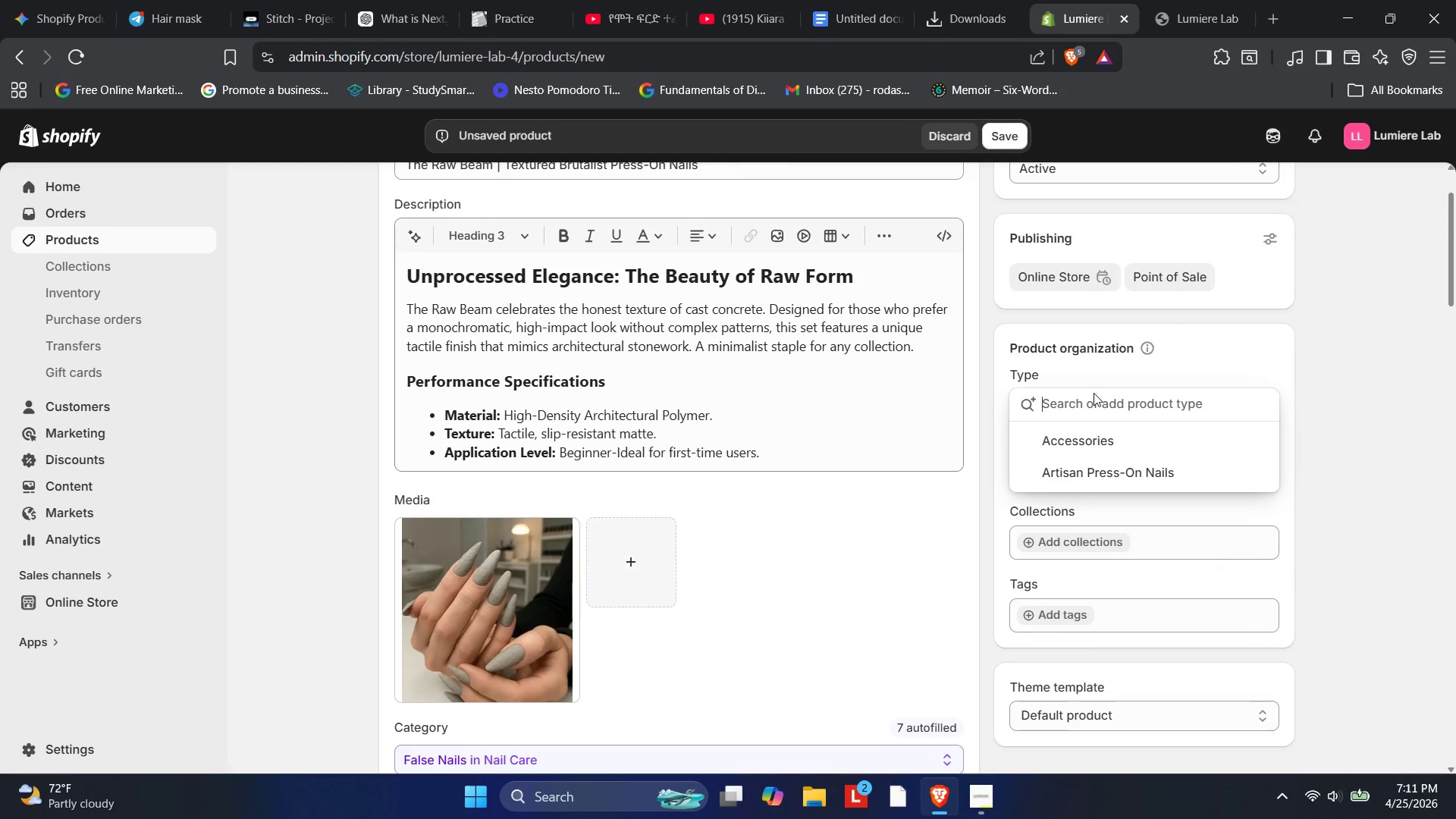 
left_click([1121, 474])
 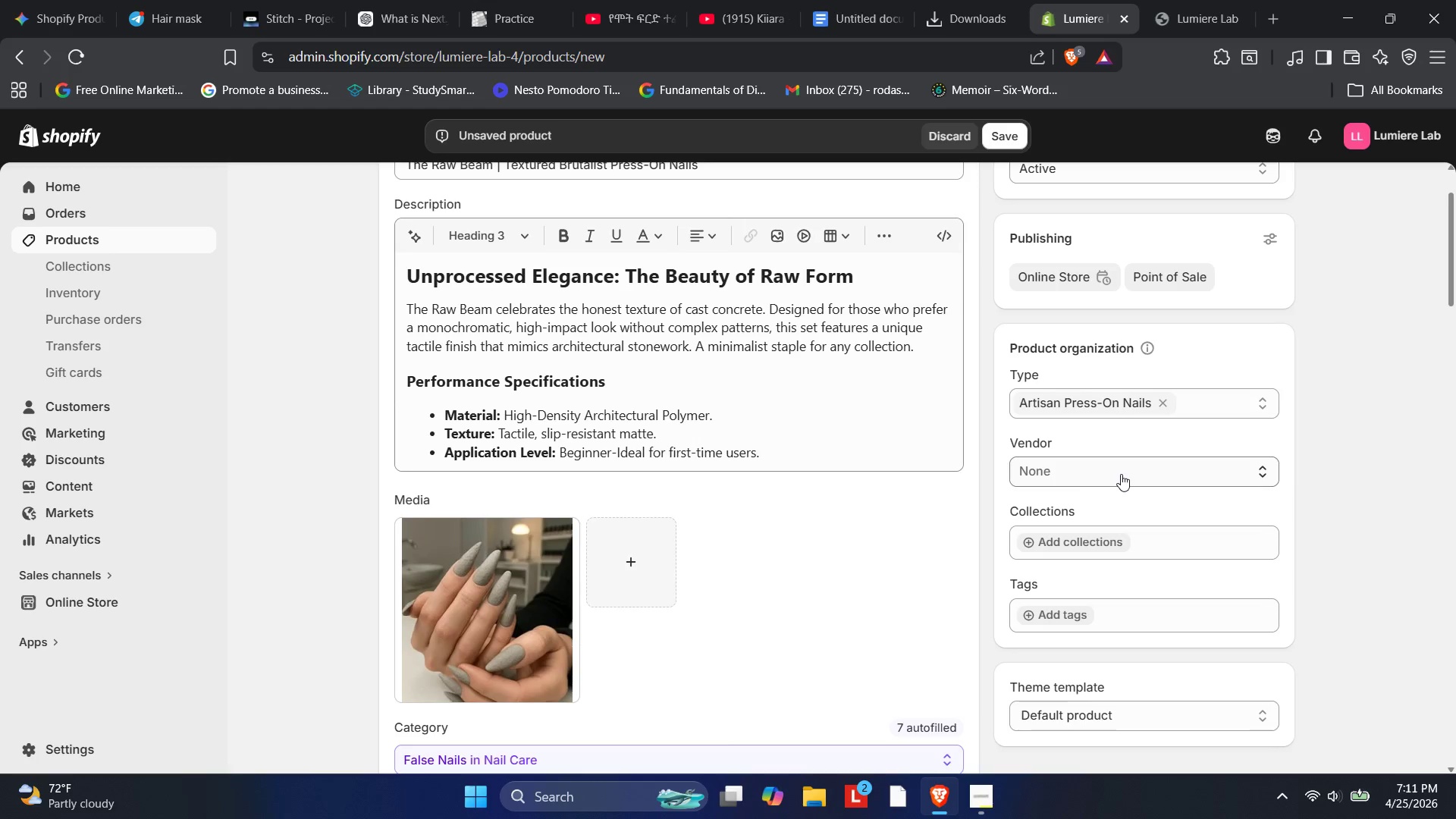 
left_click([1121, 474])
 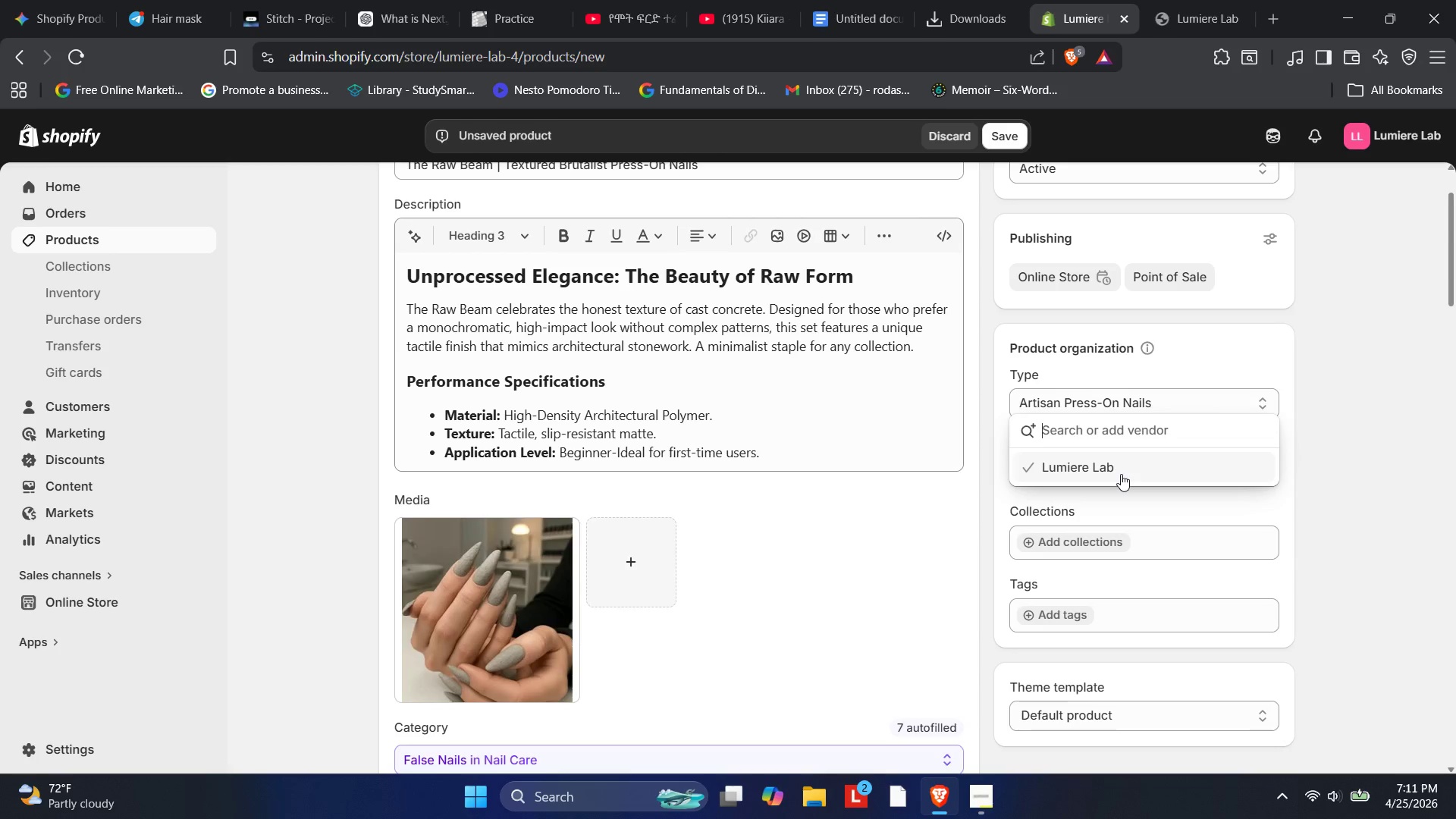 
left_click([1121, 474])
 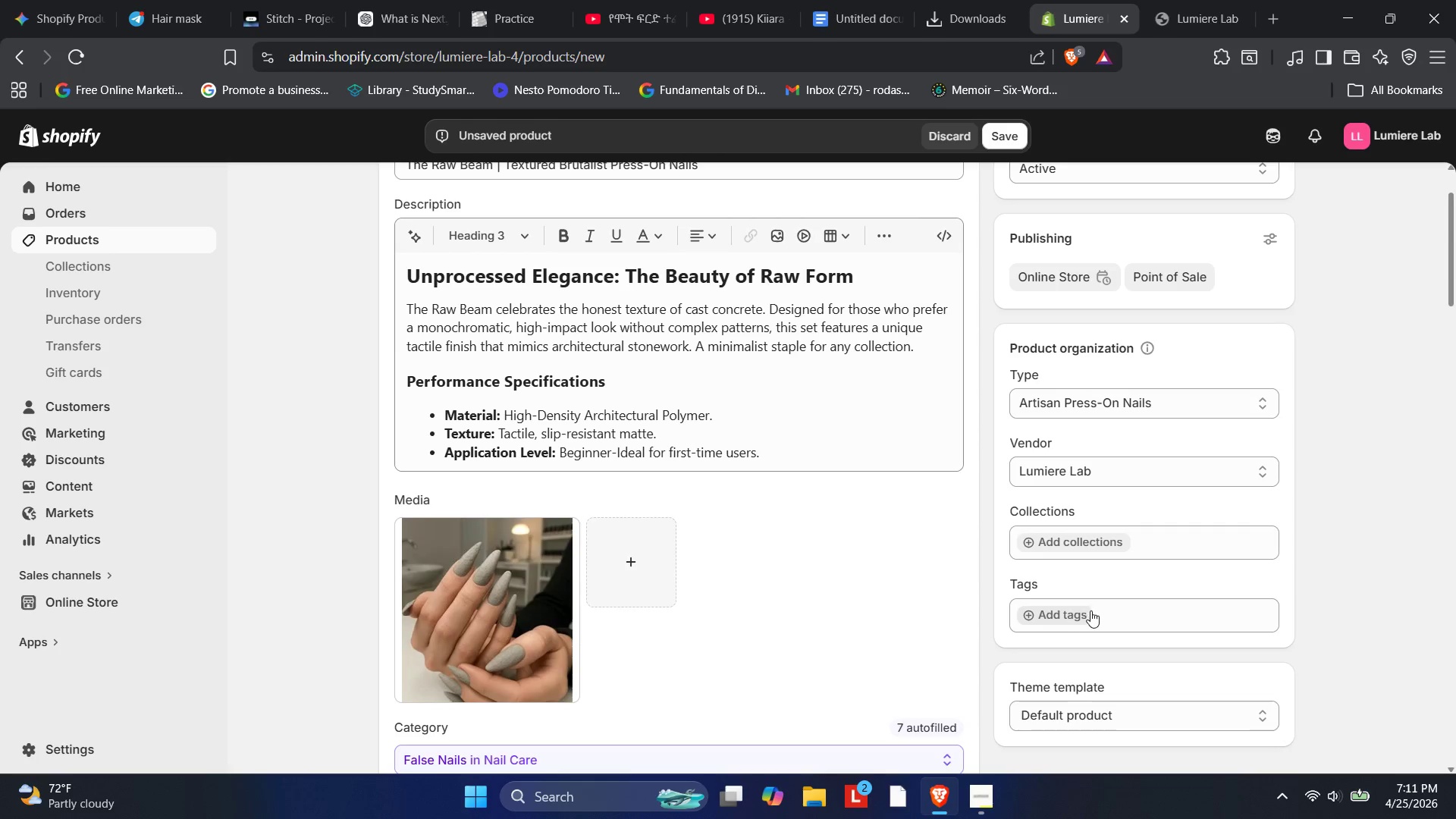 
left_click([1032, 622])
 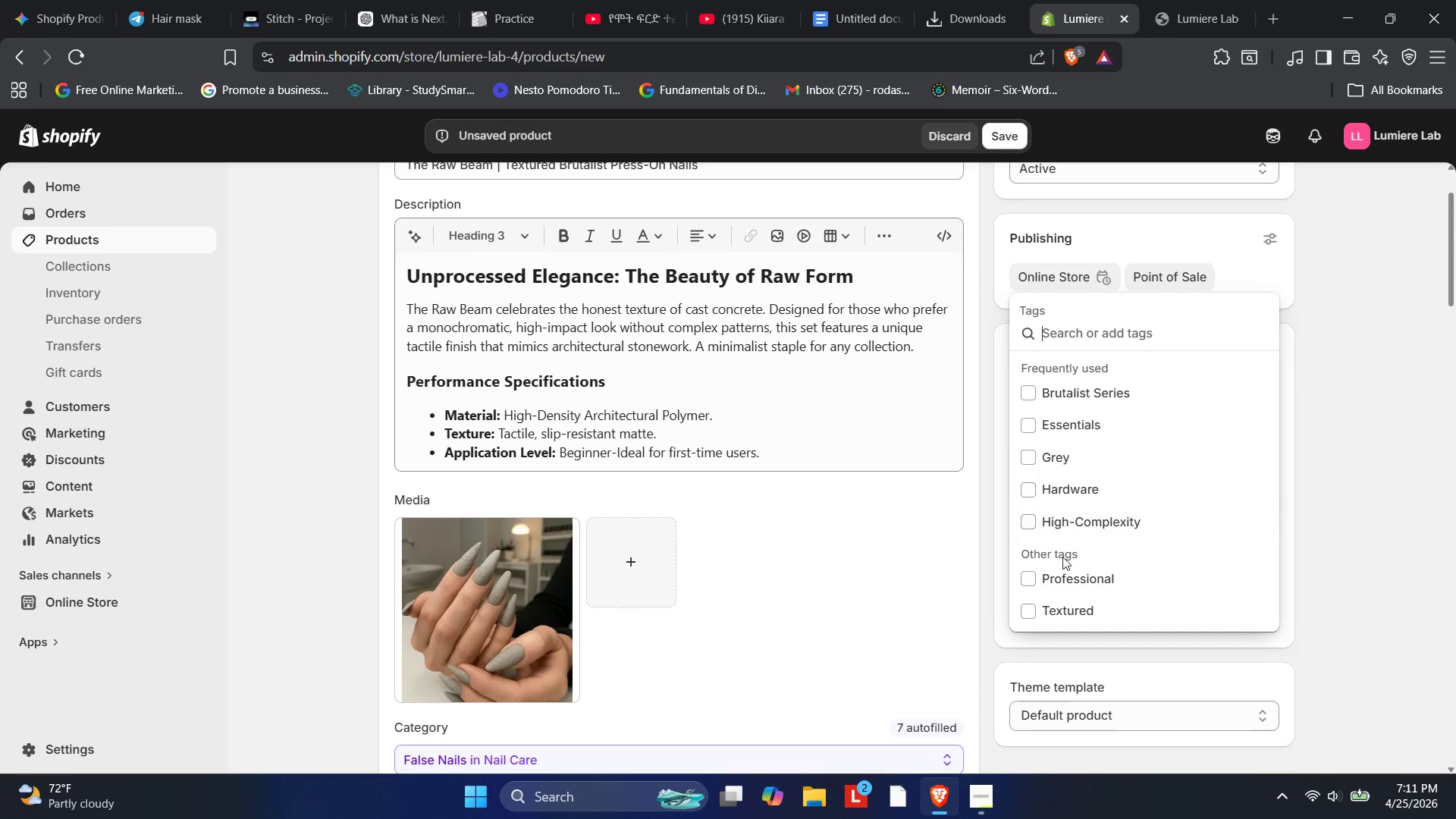 
left_click([1064, 572])
 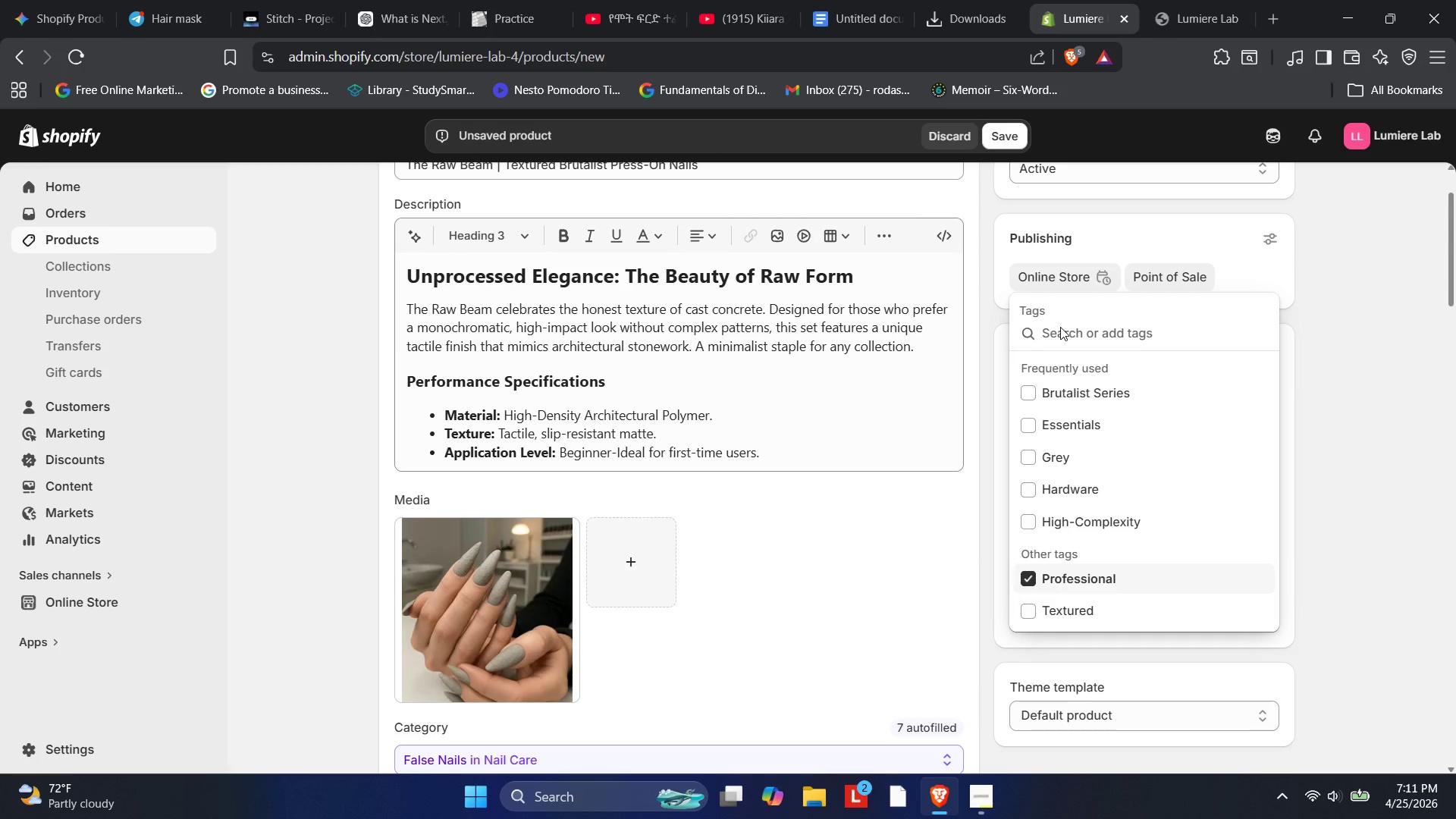 
wait(5.47)
 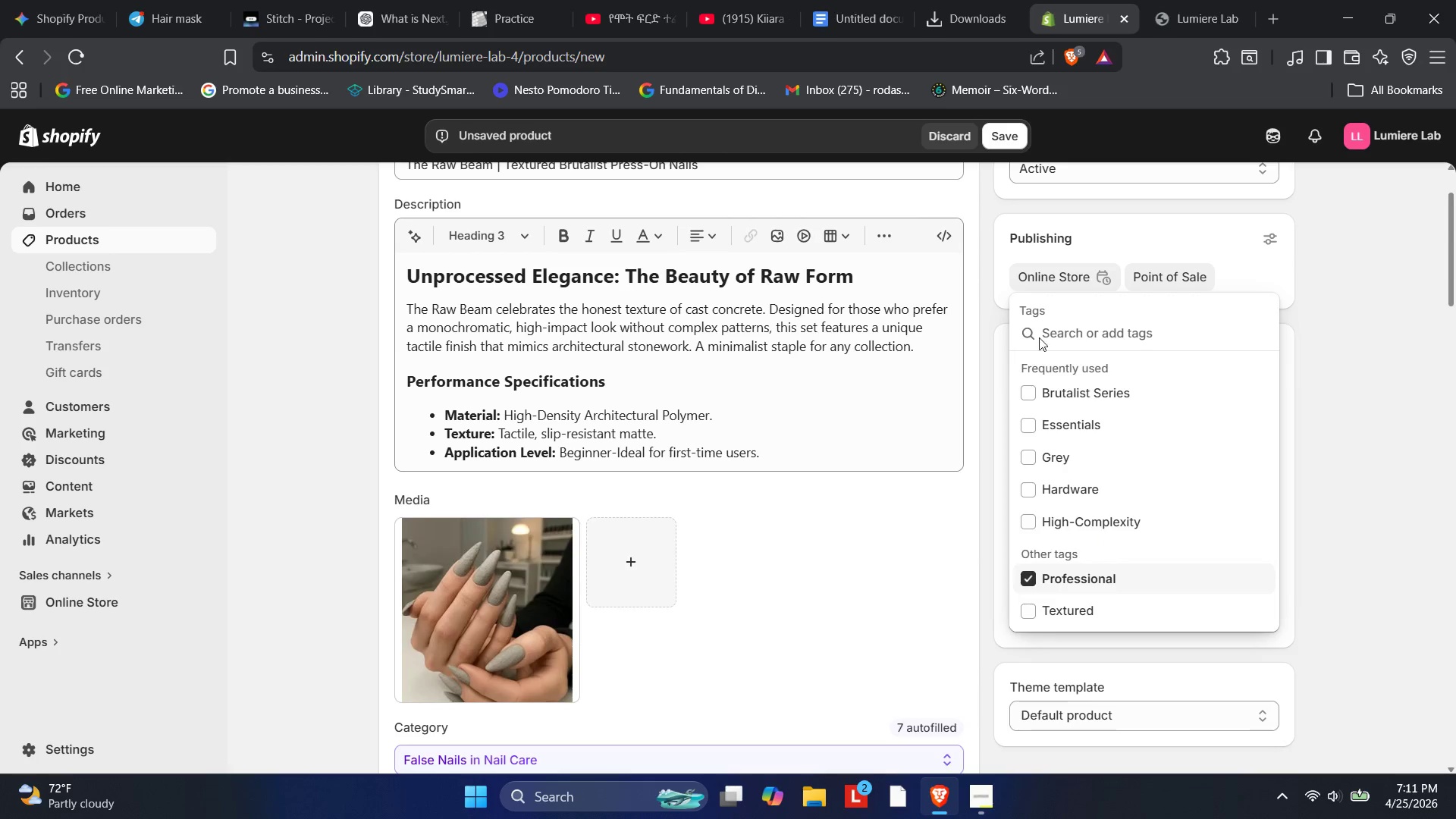 
left_click([1097, 610])
 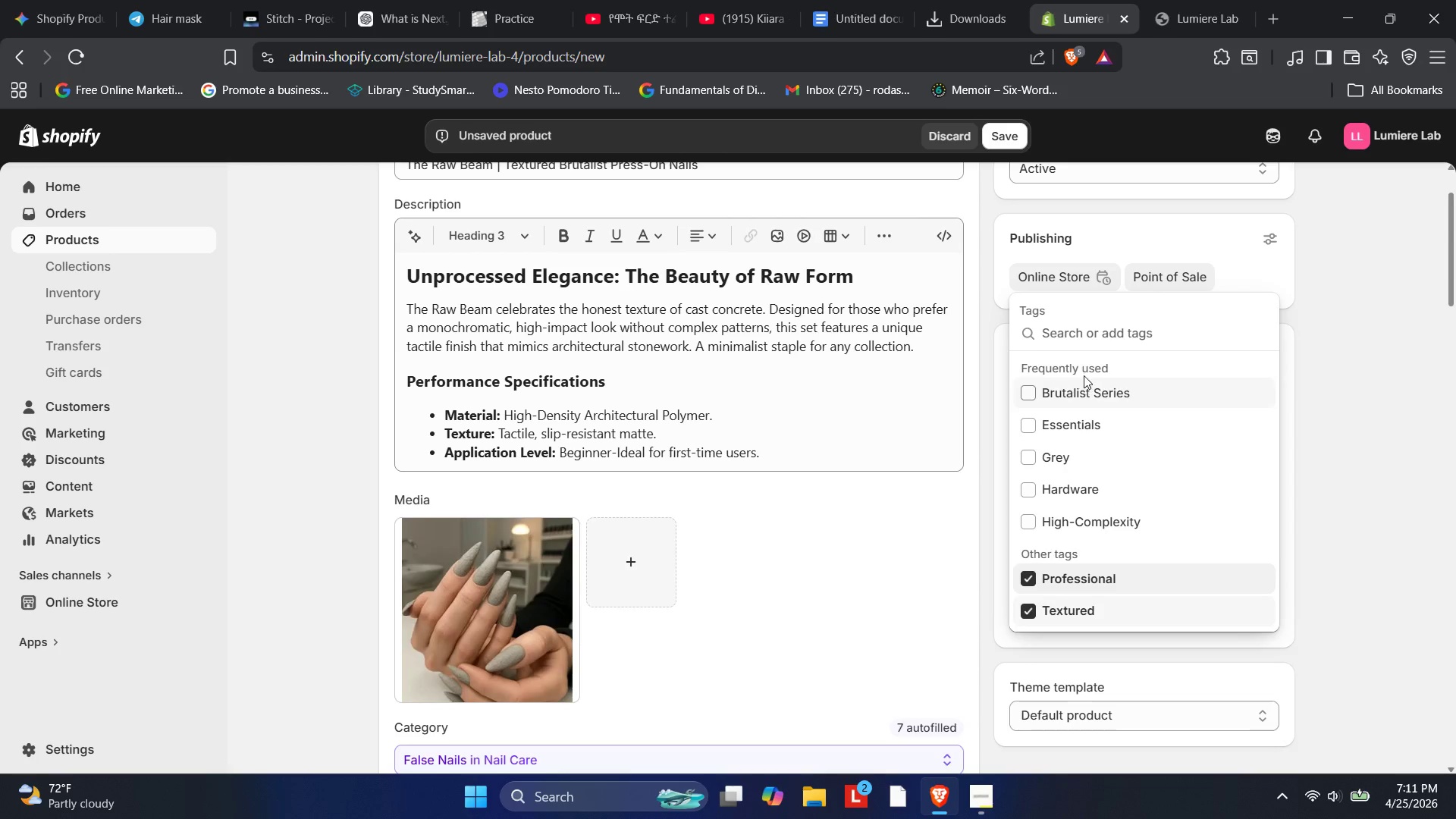 
left_click_drag(start_coordinate=[1093, 320], to_coordinate=[1093, 325])
 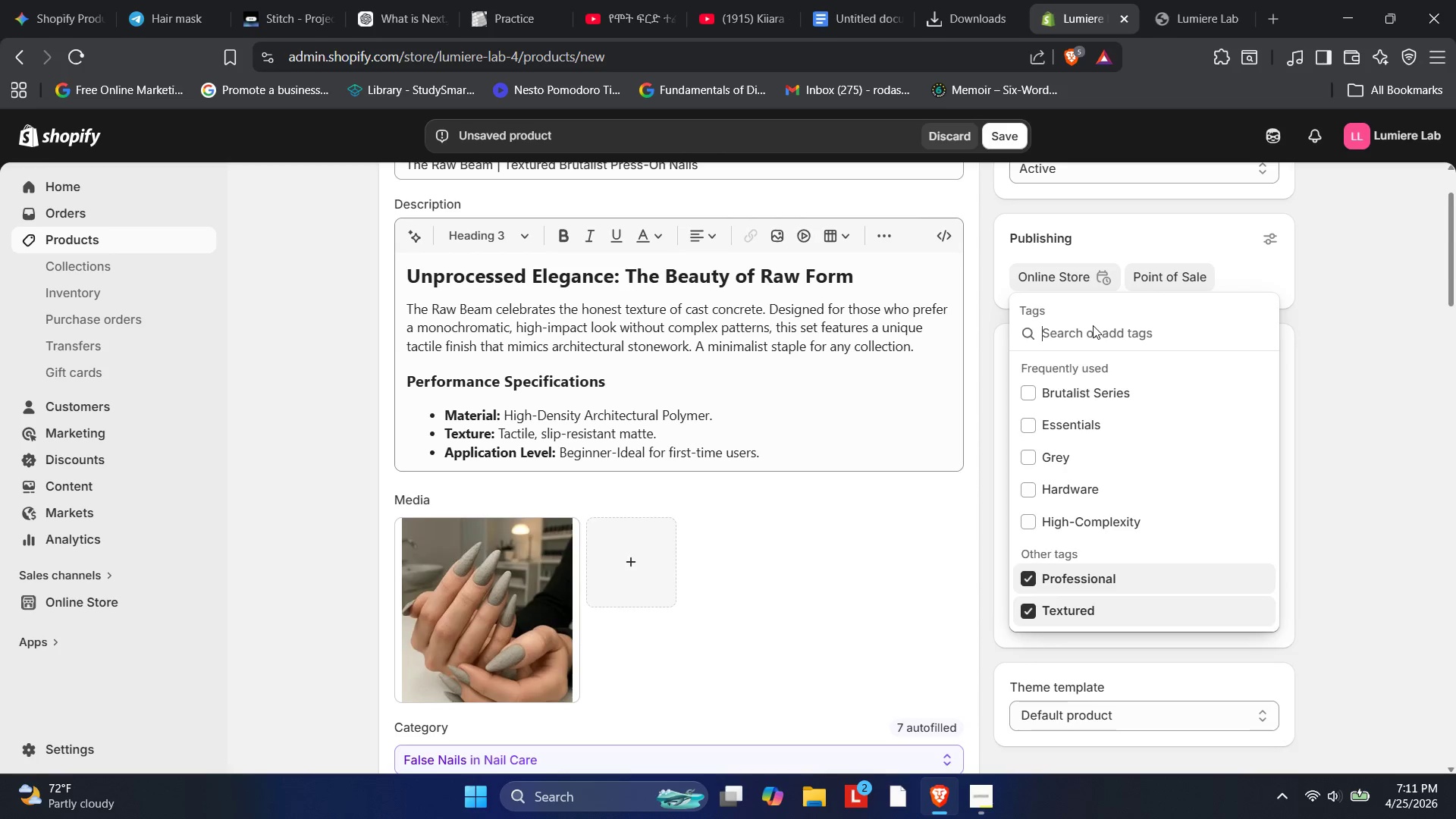 
type(Monochromatic)
 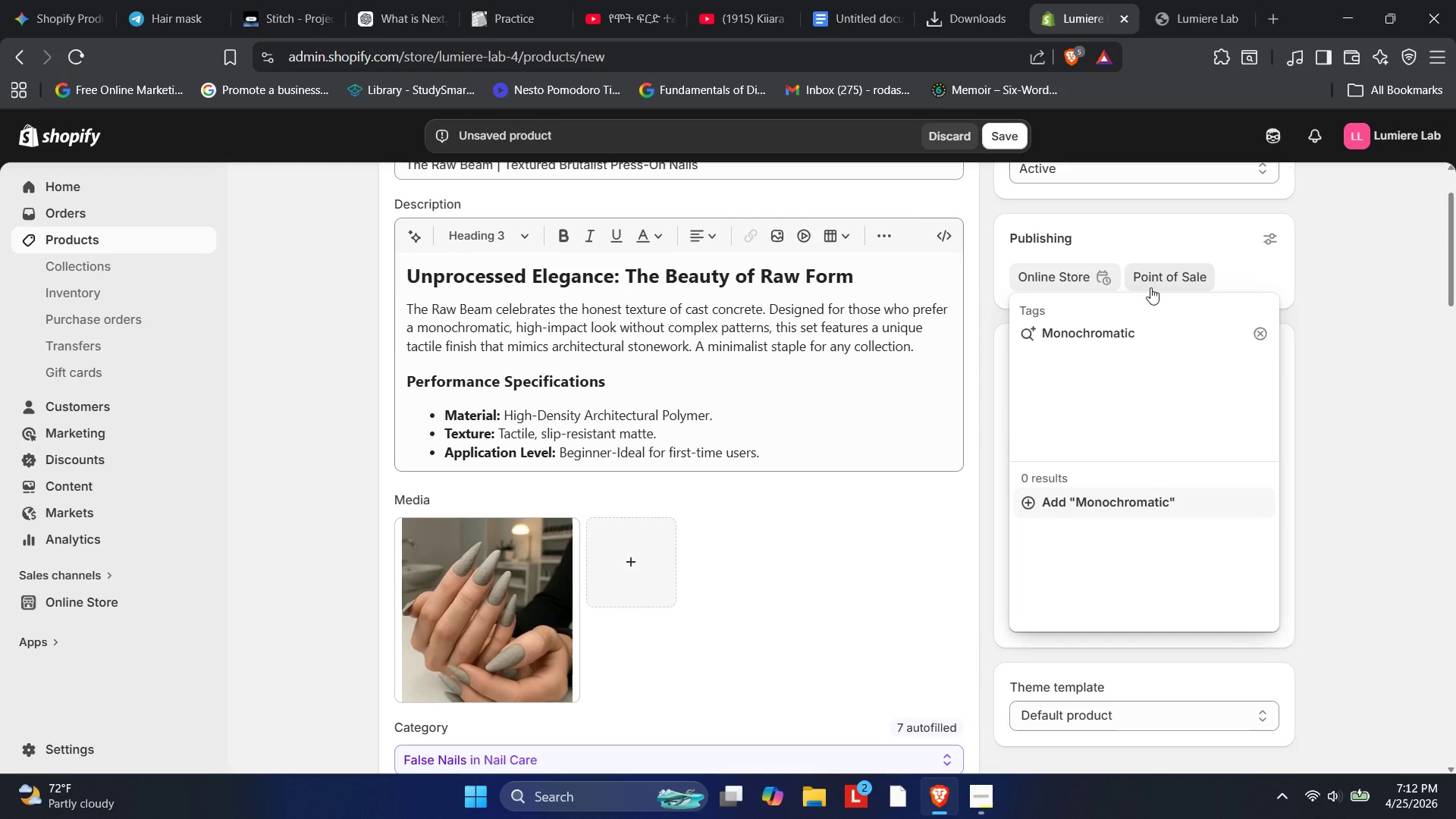 
key(Enter)
 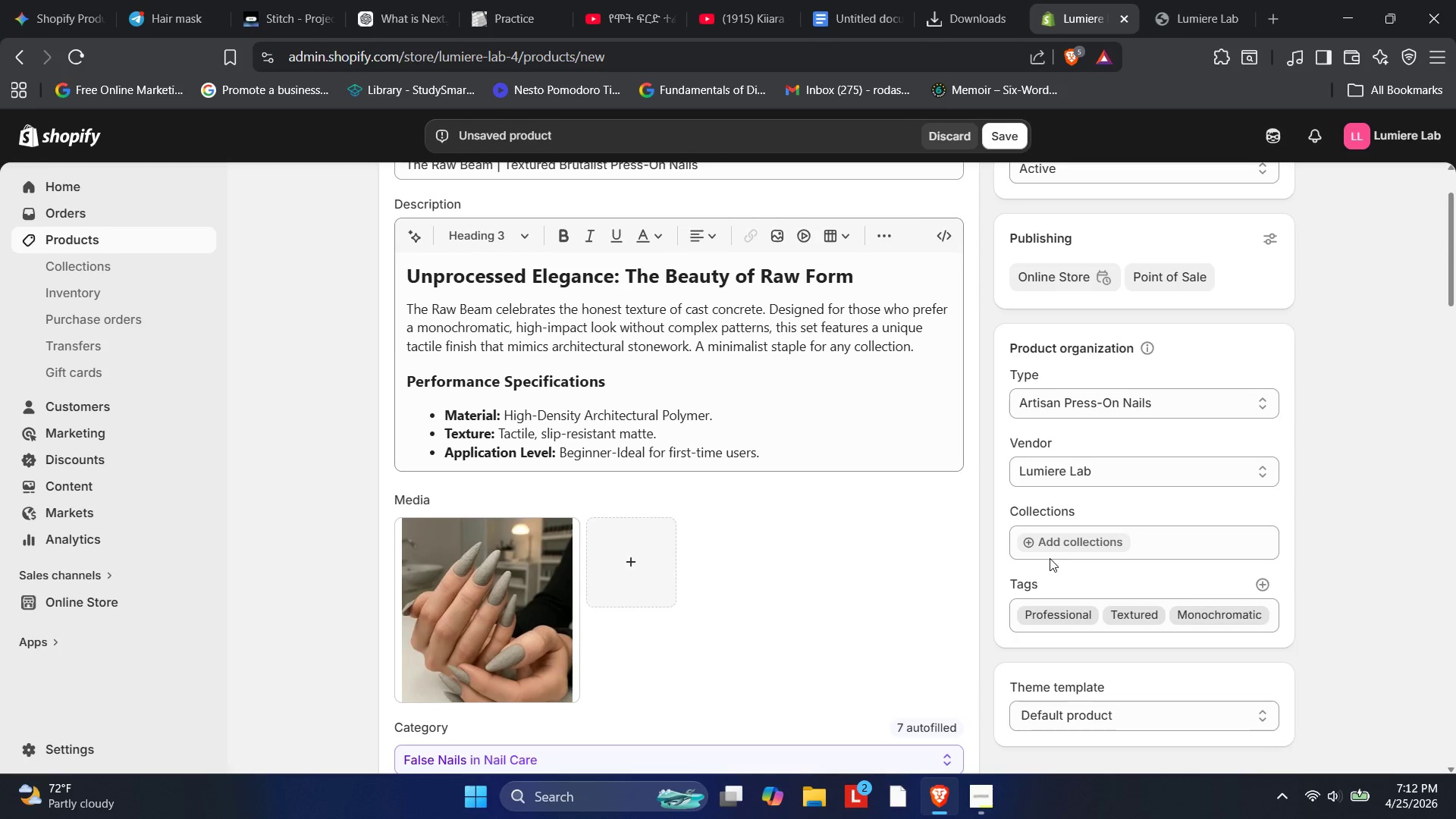 
left_click([1079, 535])
 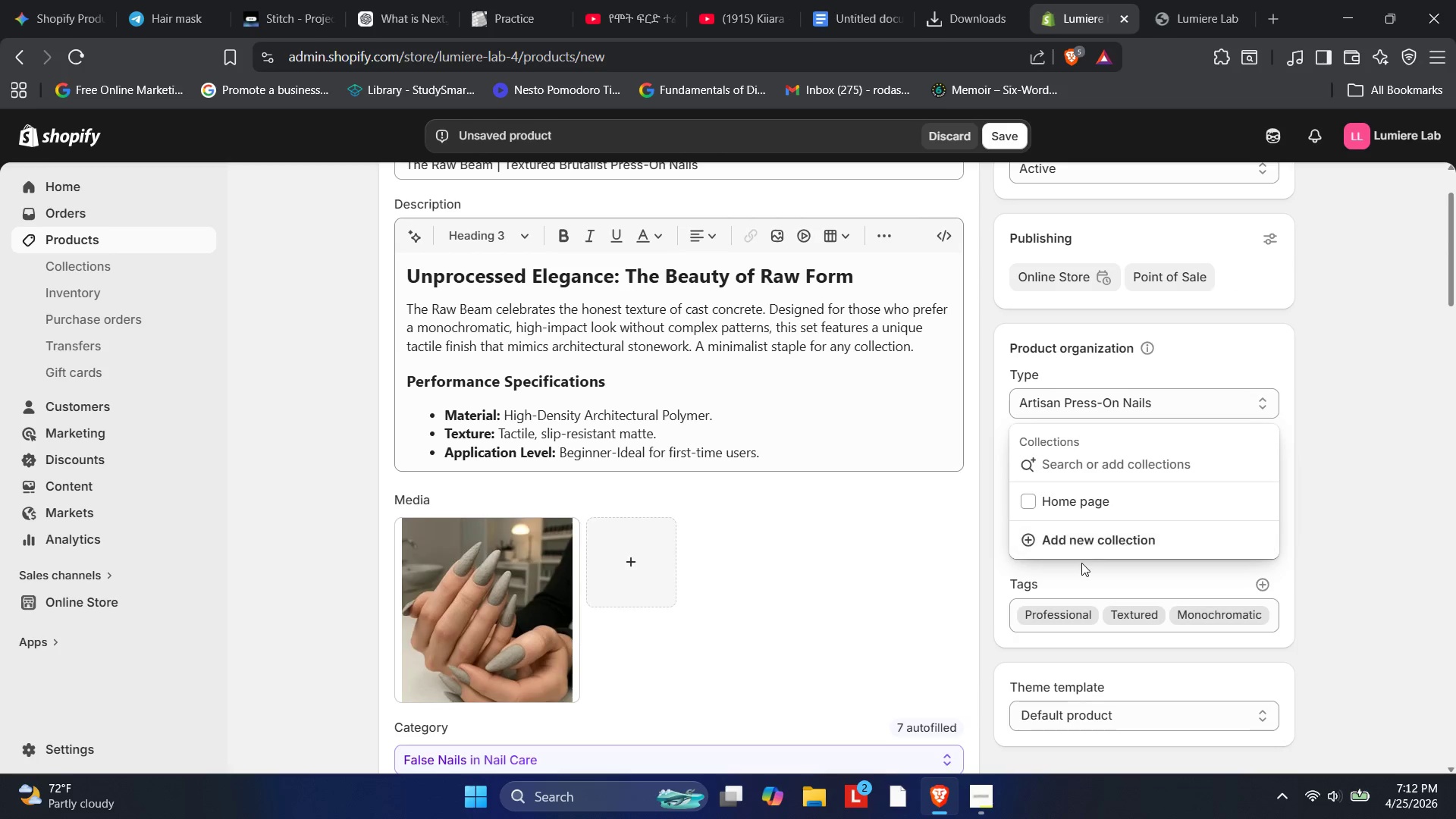 
left_click([1081, 563])
 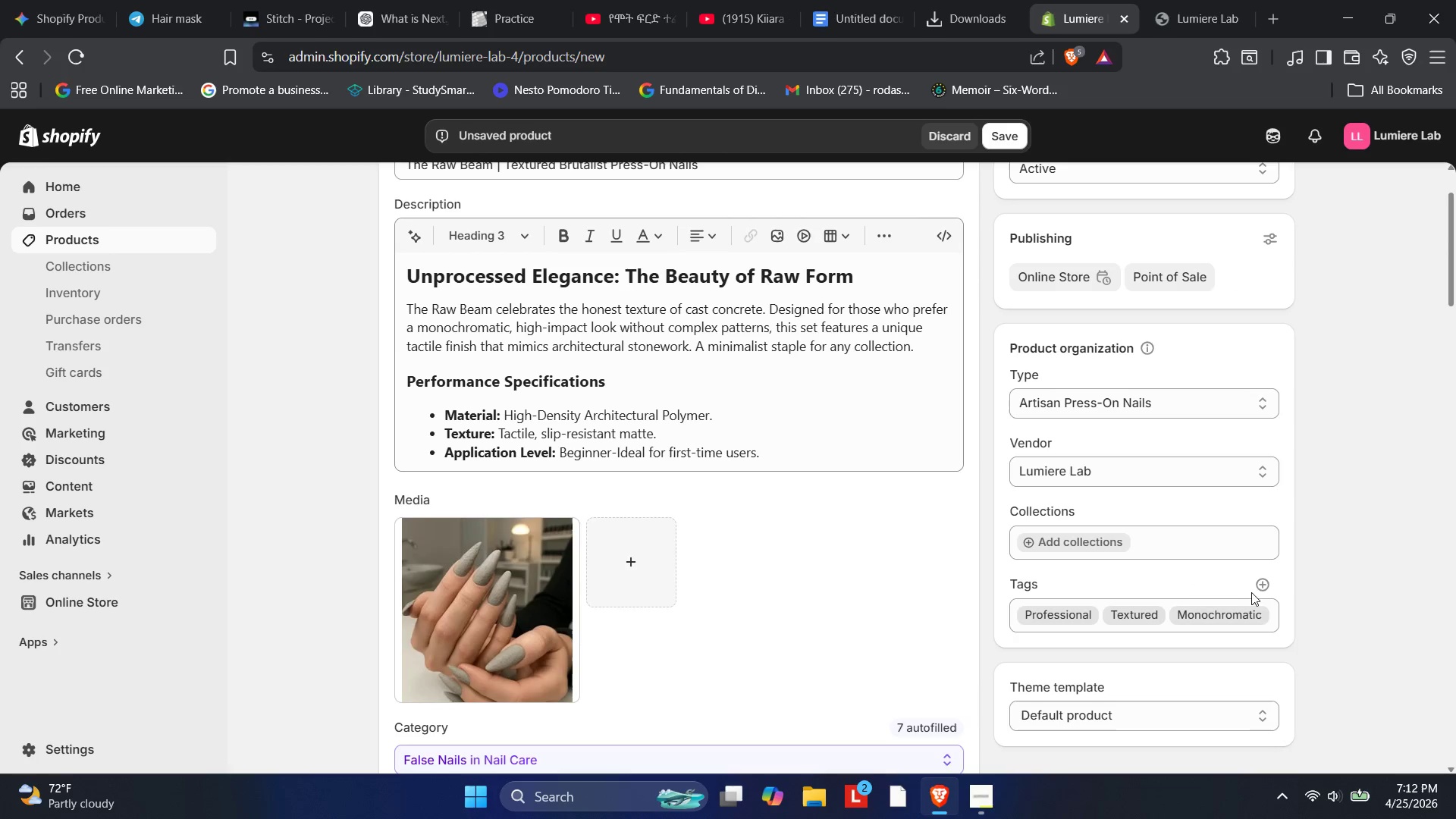 
left_click([1257, 590])
 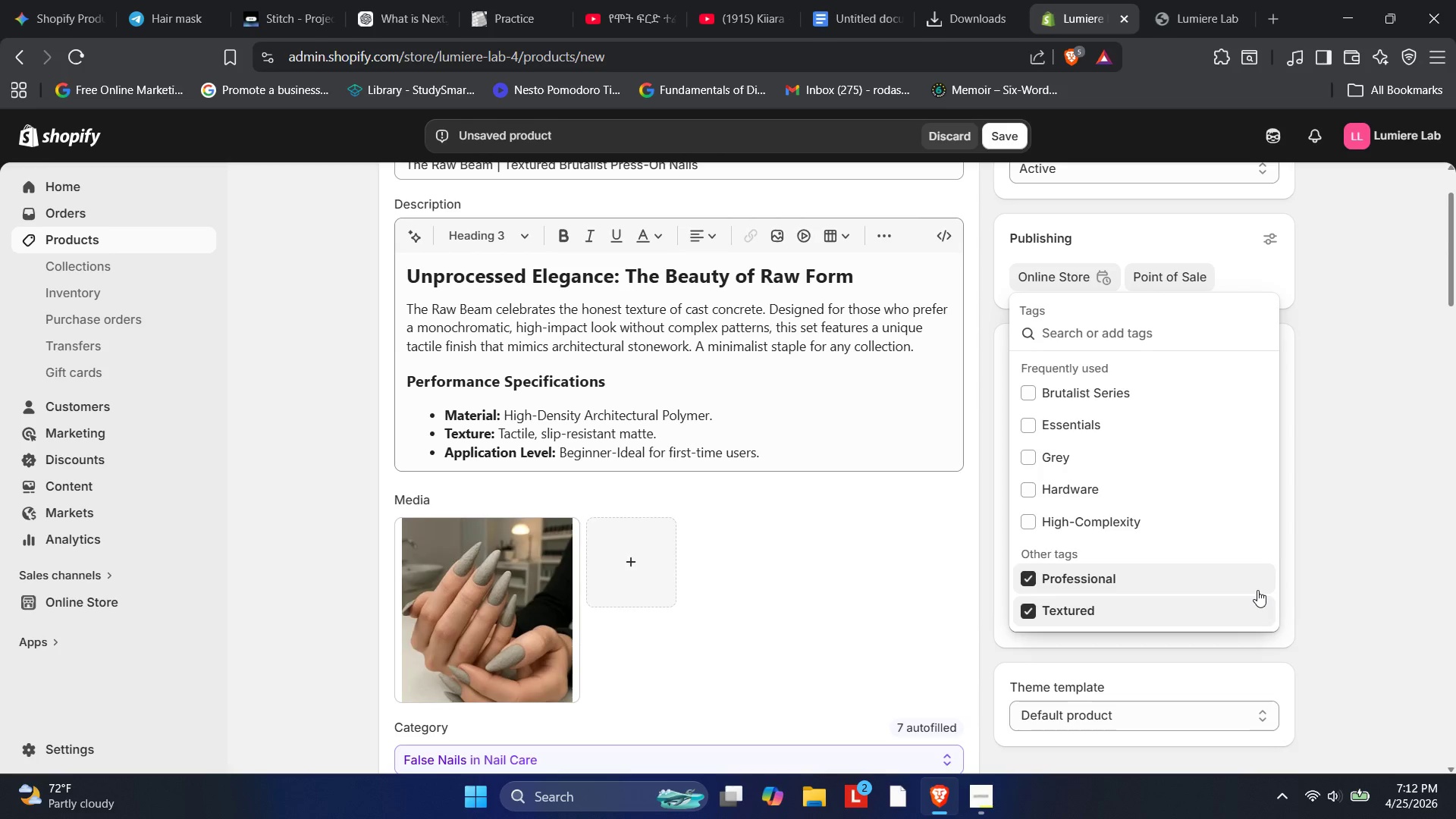 
wait(16.41)
 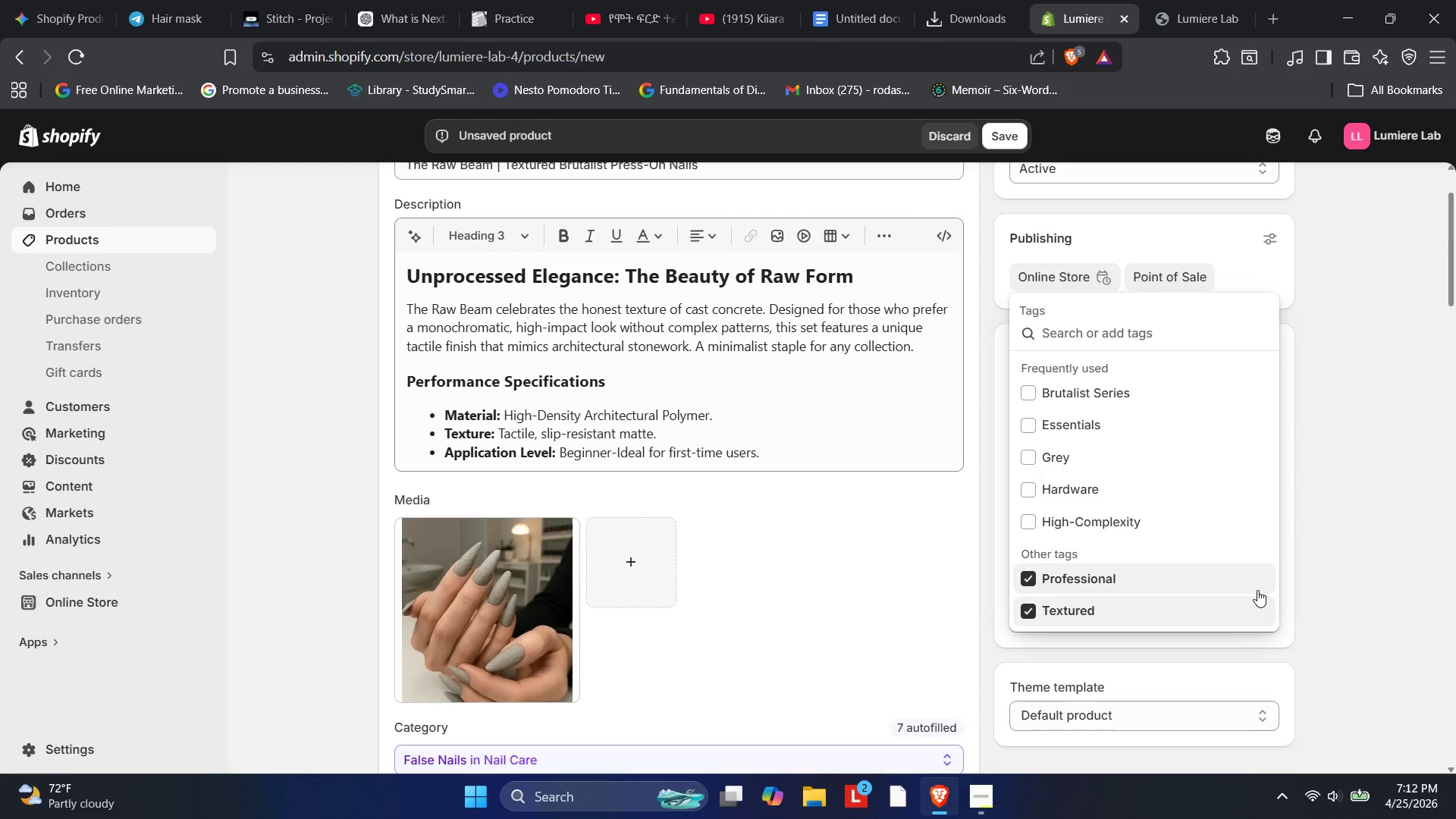 
left_click([1072, 339])
 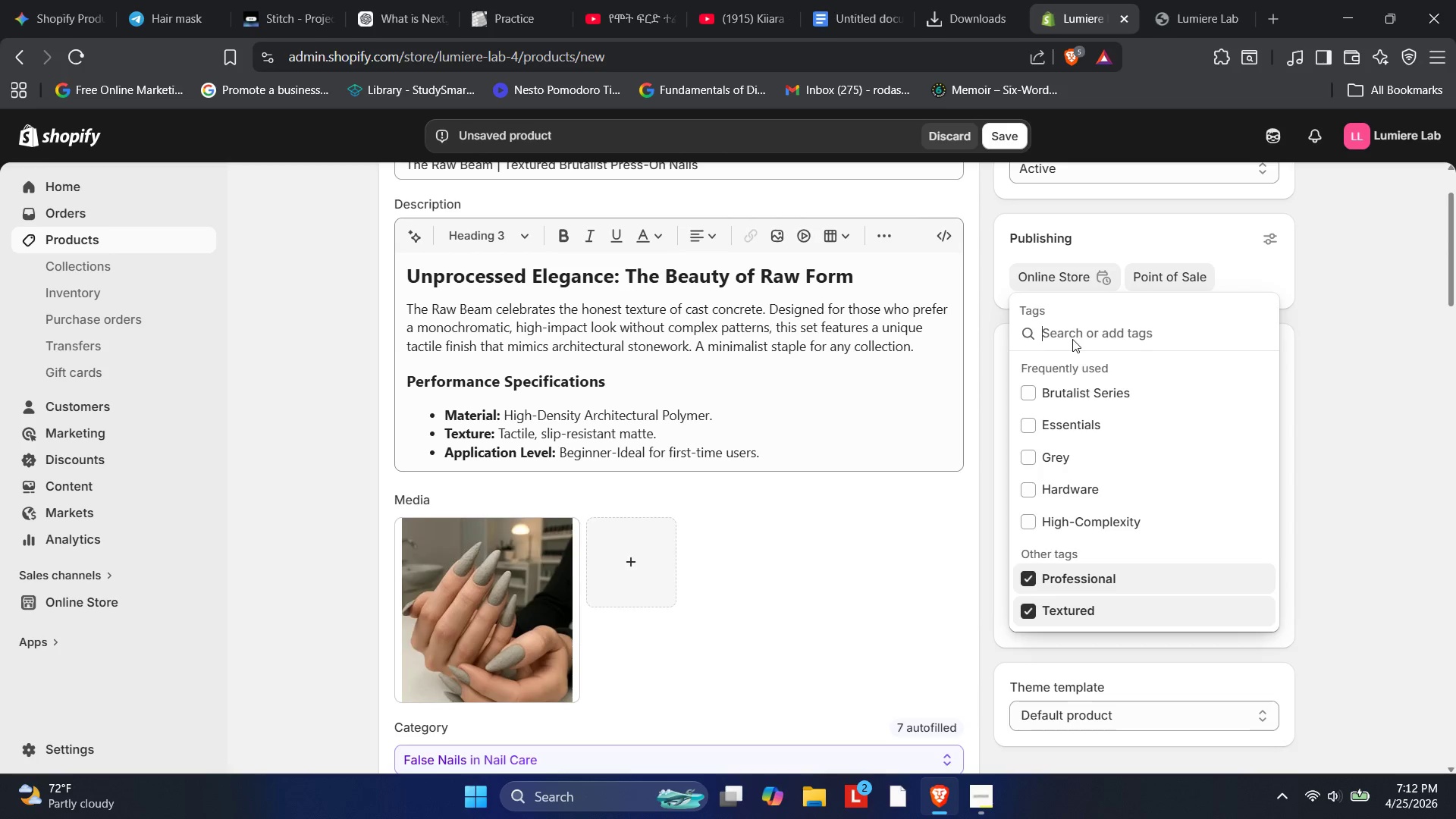 
left_click([1072, 339])
 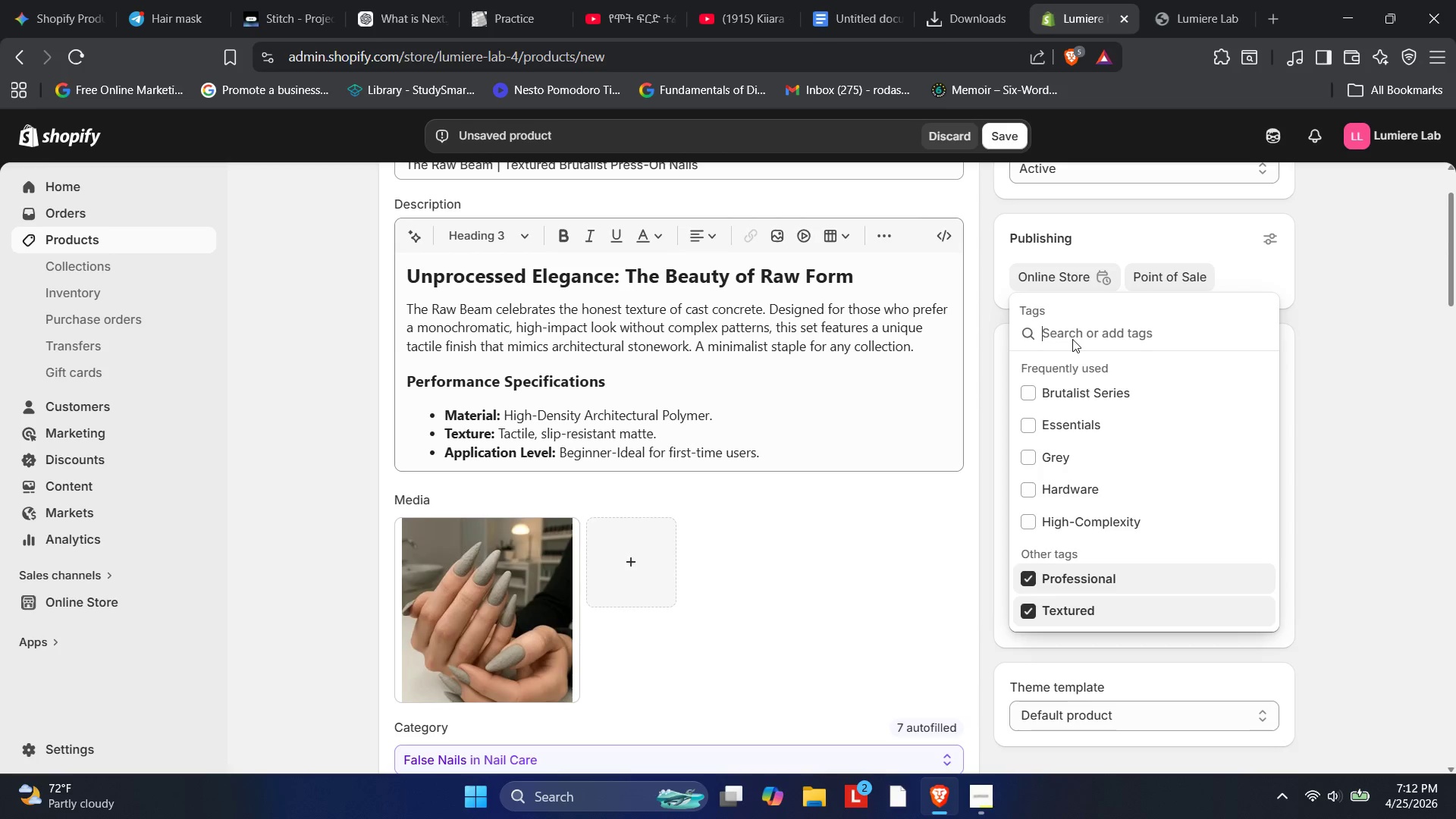 
wait(5.78)
 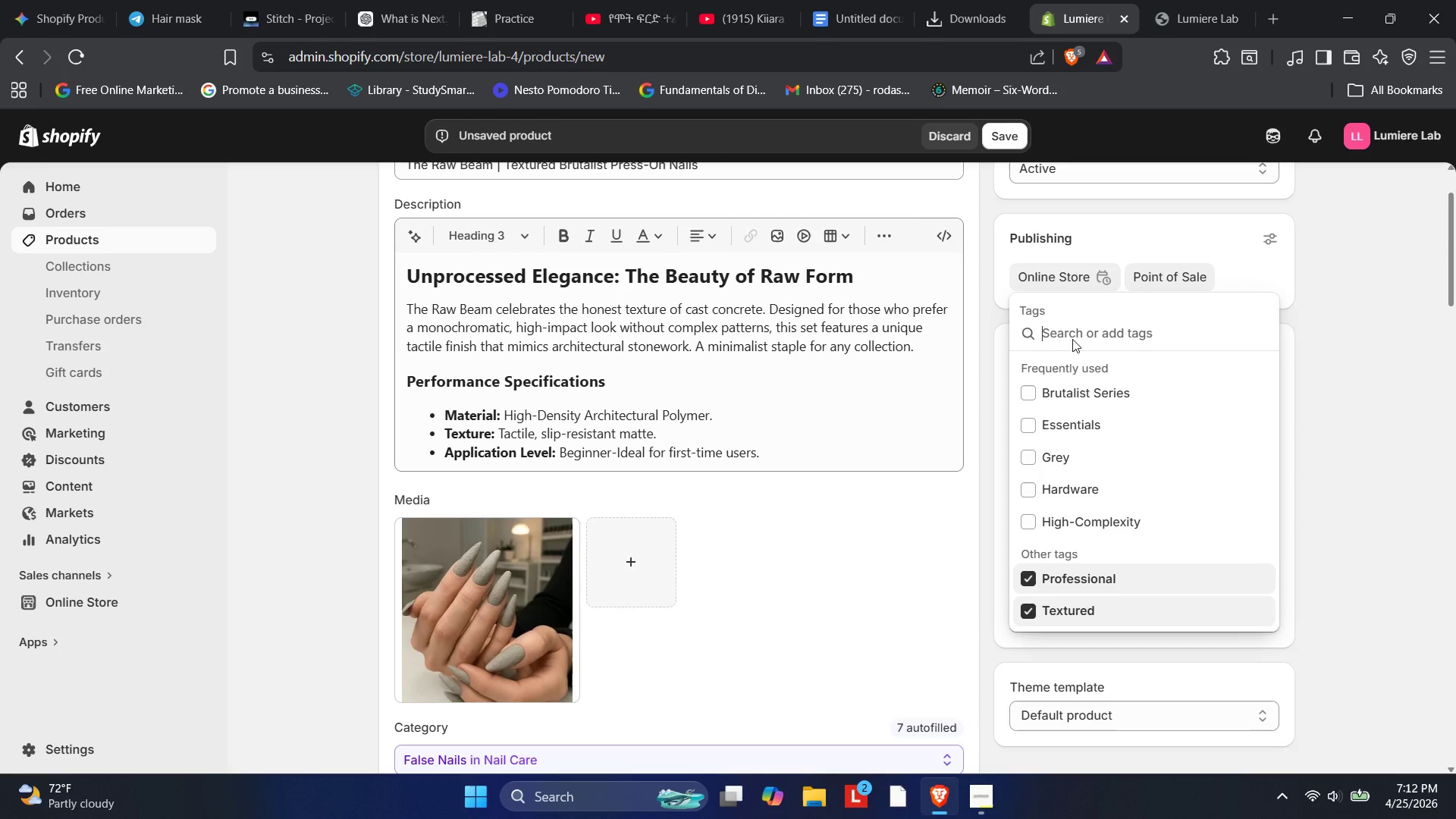 
type(Brutalist Series)
 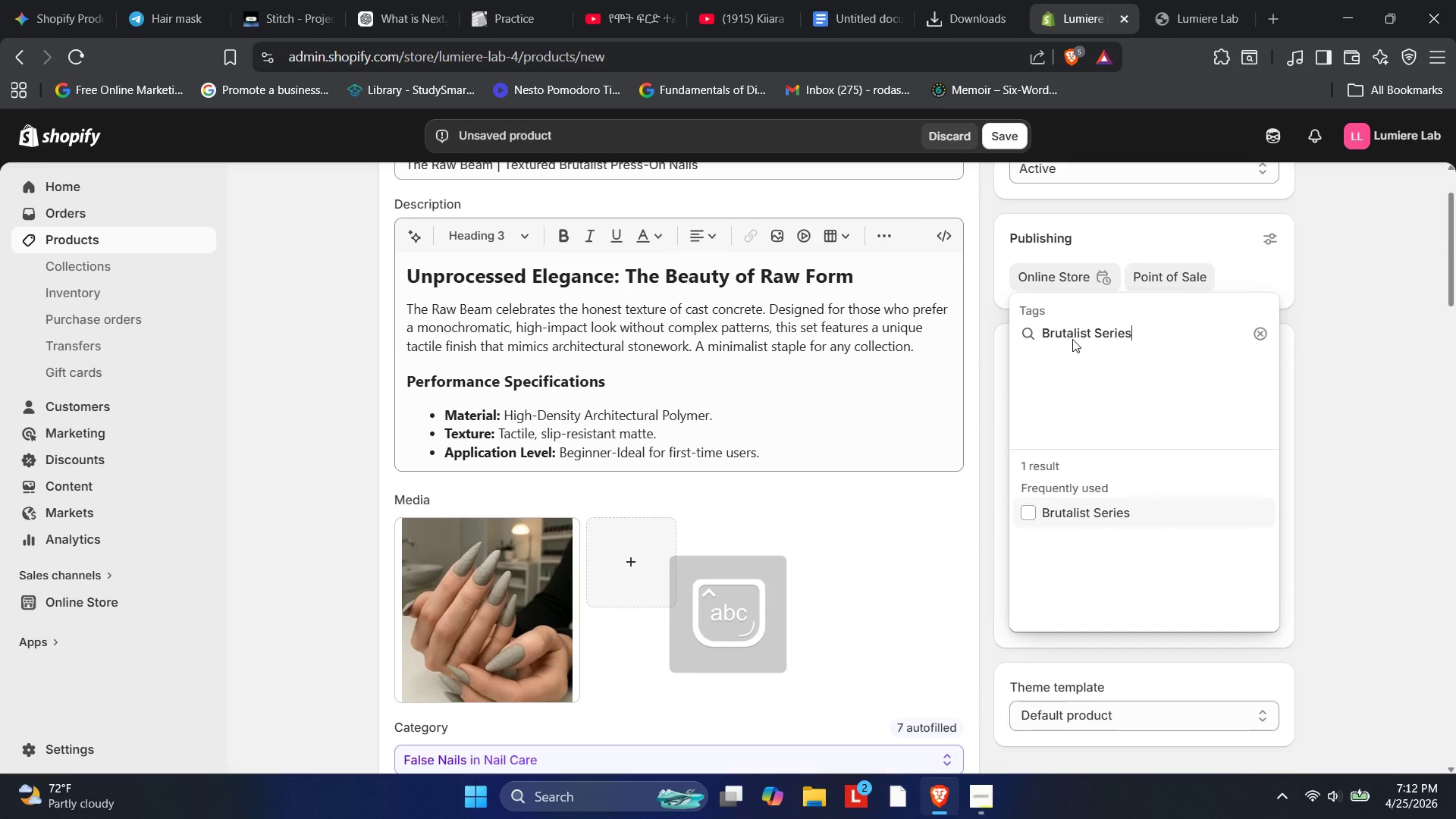 
key(Enter)
 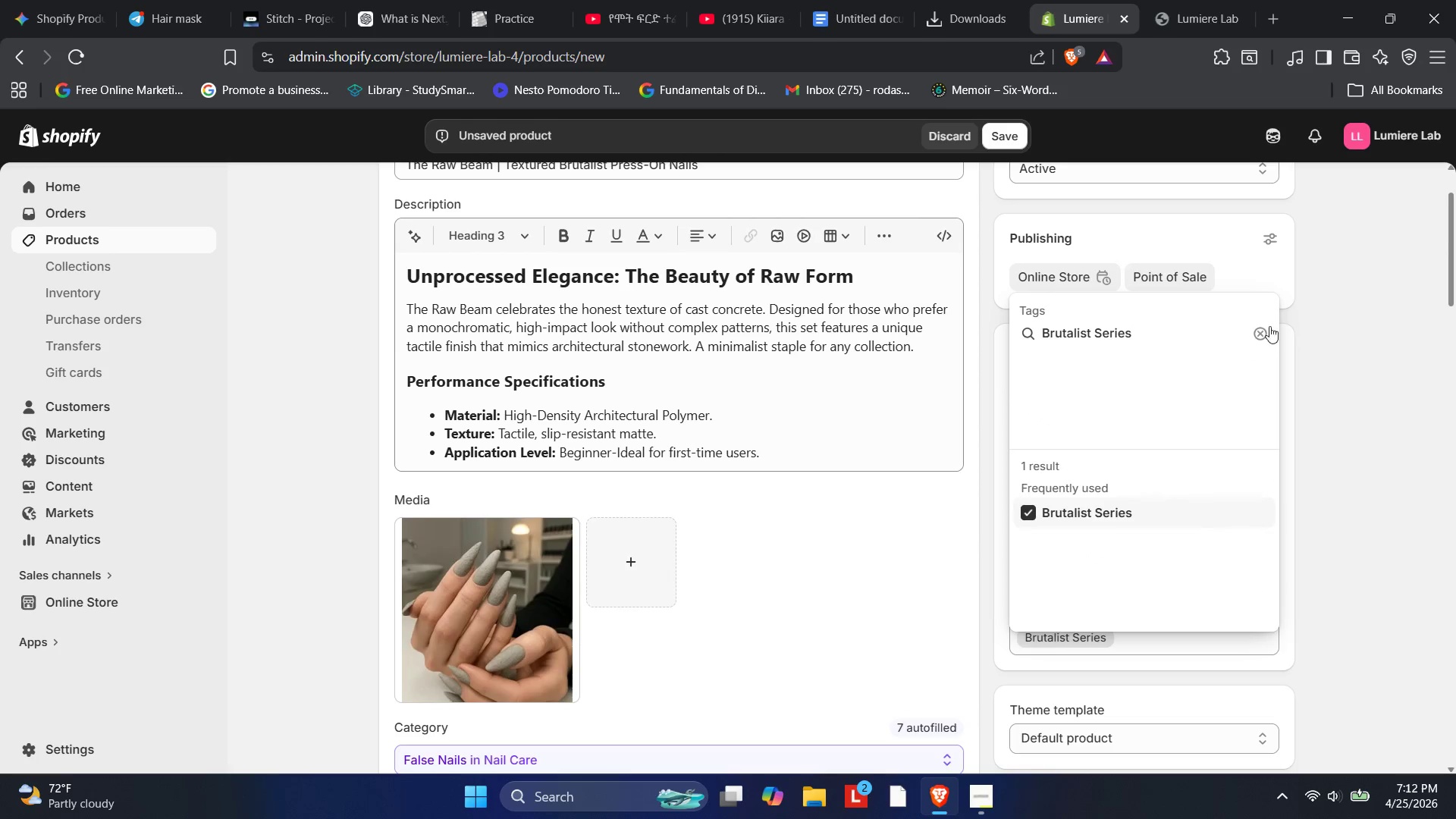 
left_click([1323, 389])
 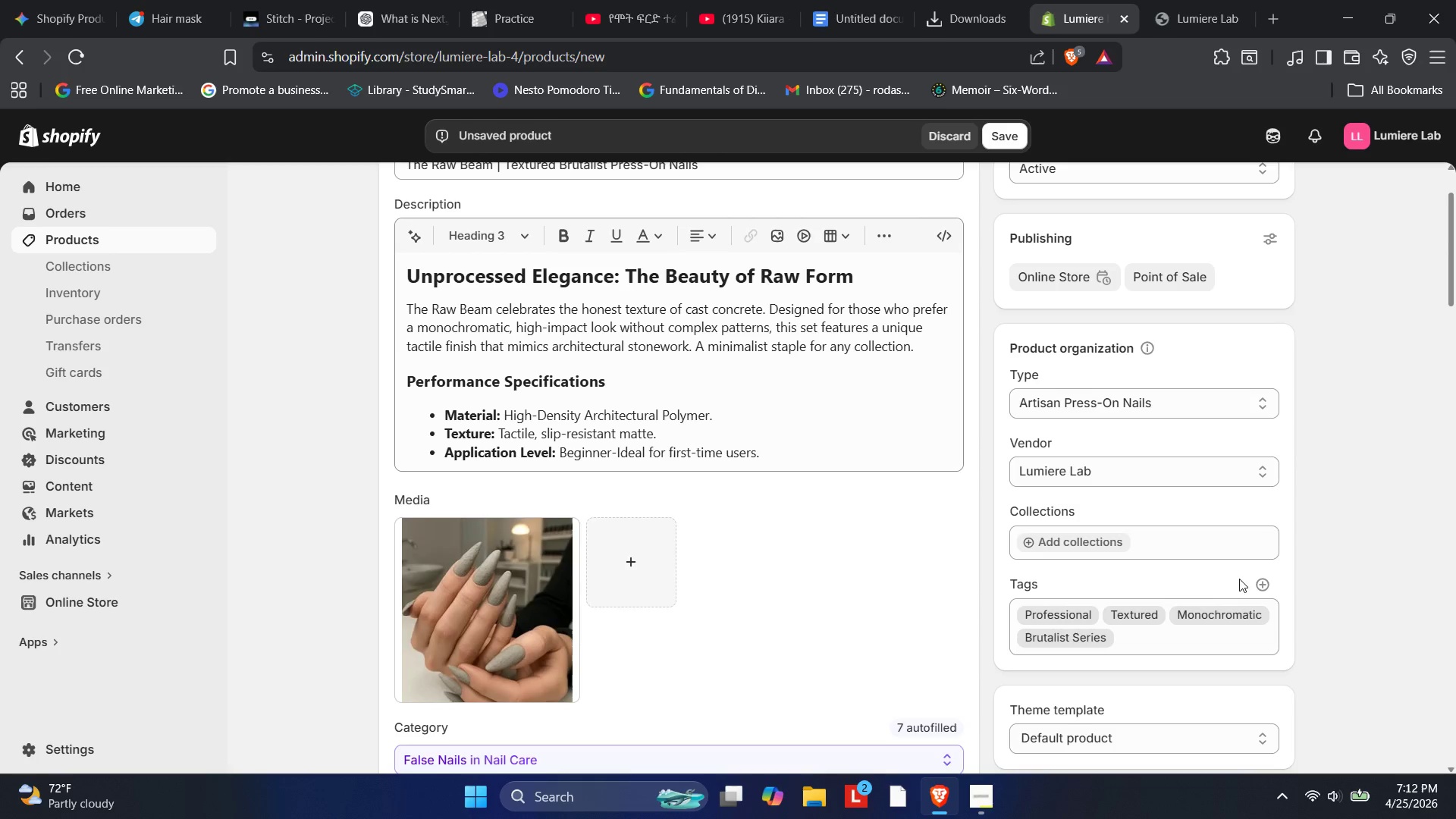 
left_click([1254, 592])
 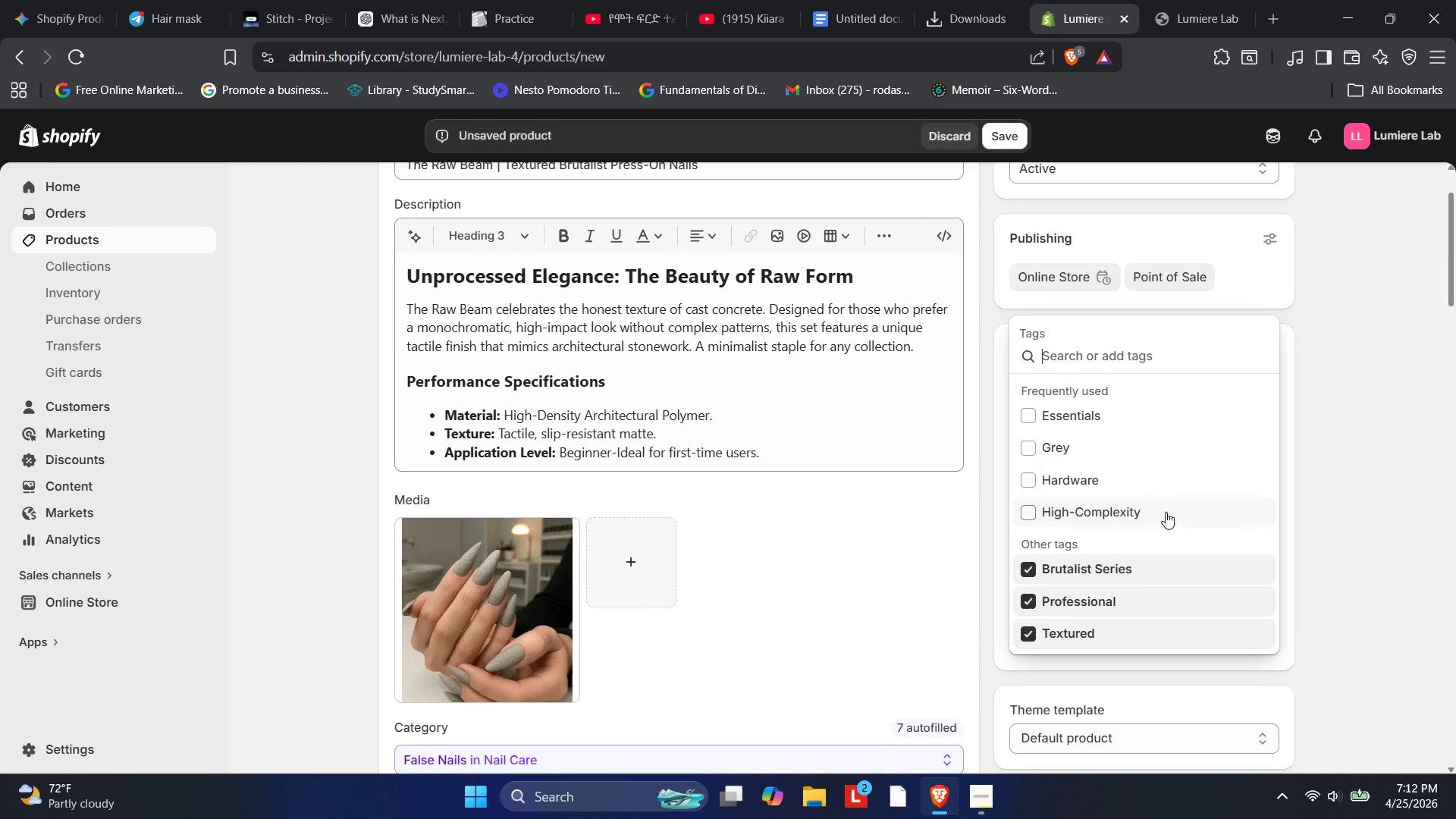 
type(Cement Grey)
 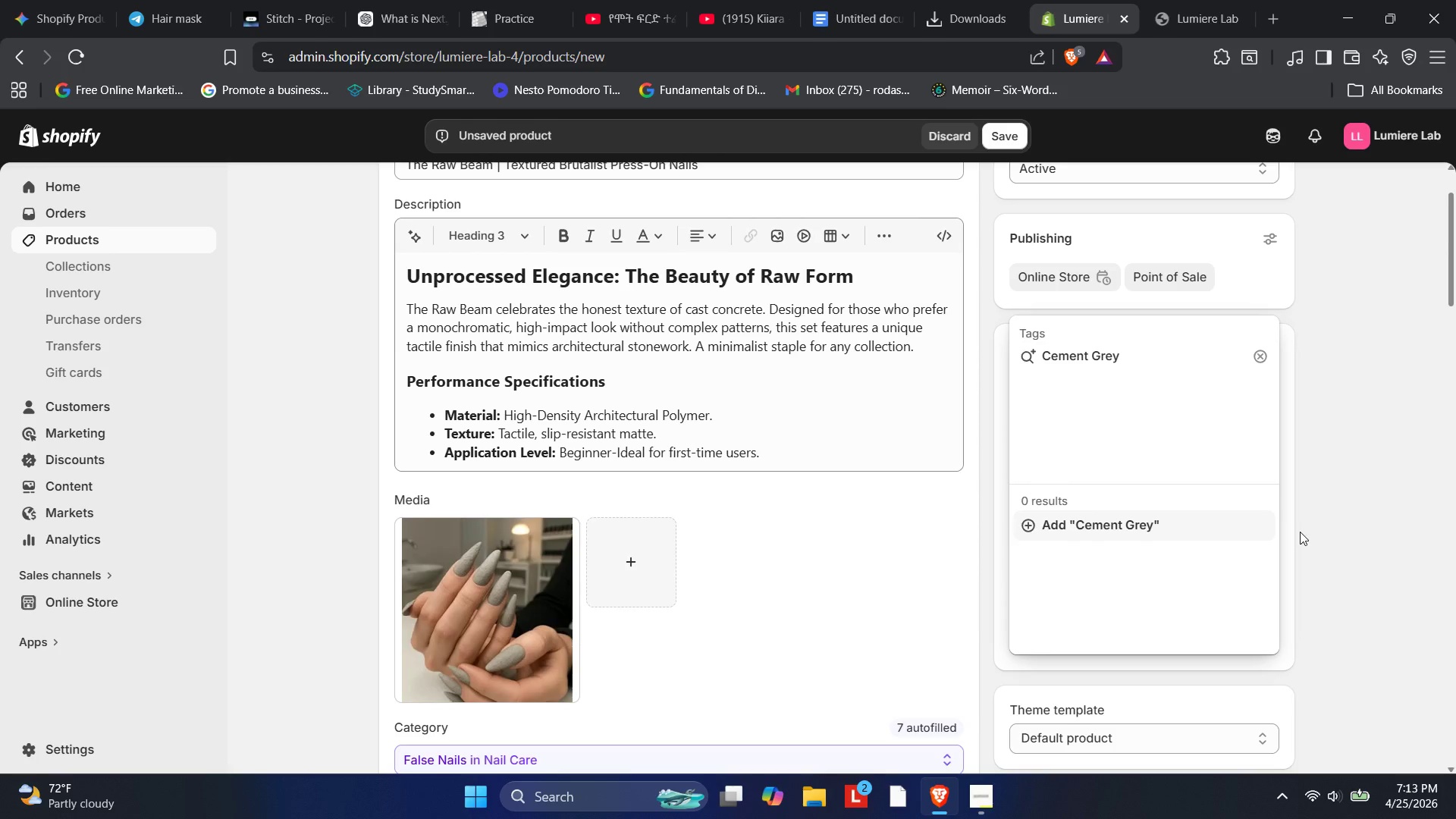 
left_click([1300, 532])
 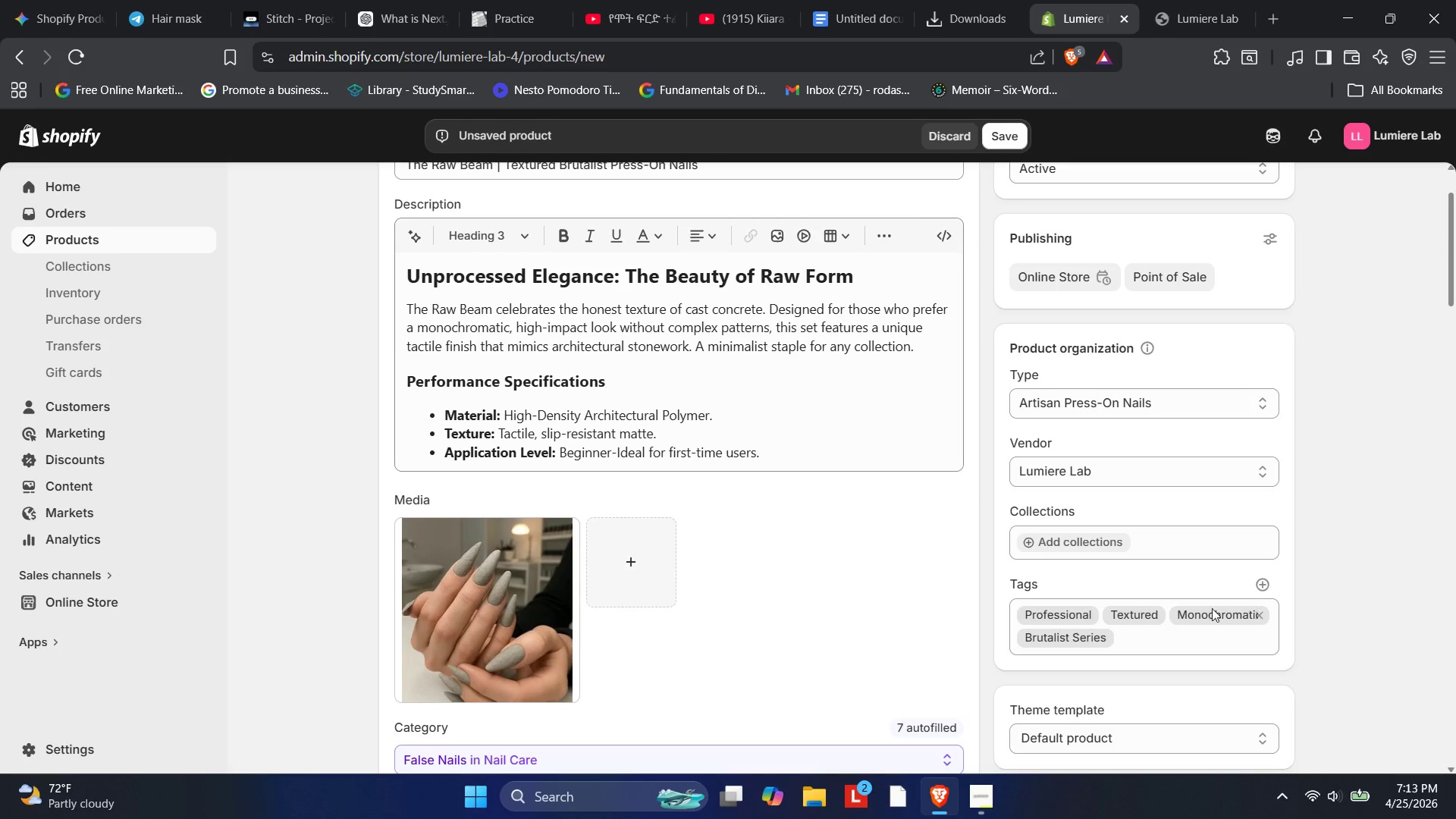 
left_click([1260, 588])
 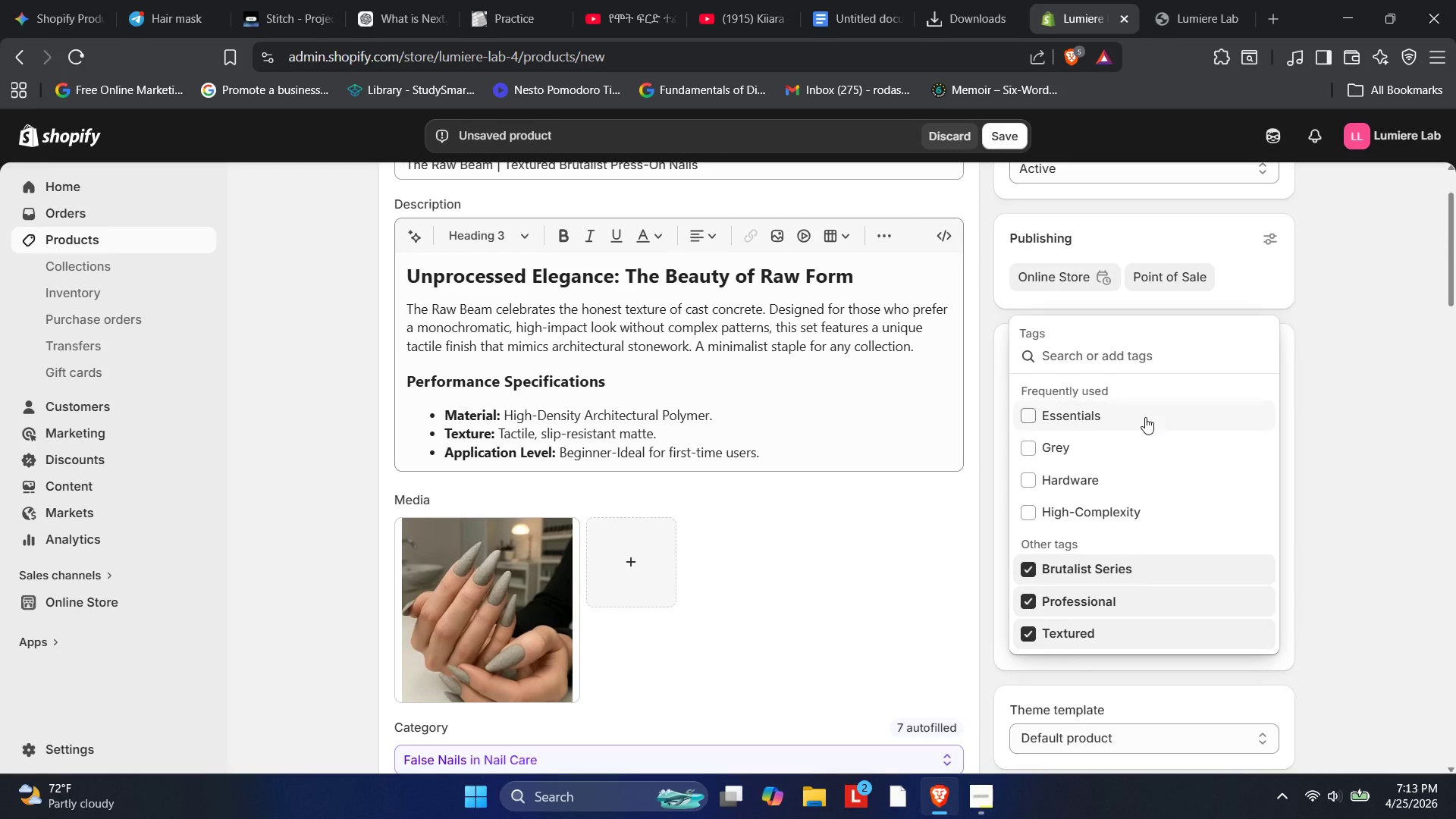 
type(Cement Grey)
 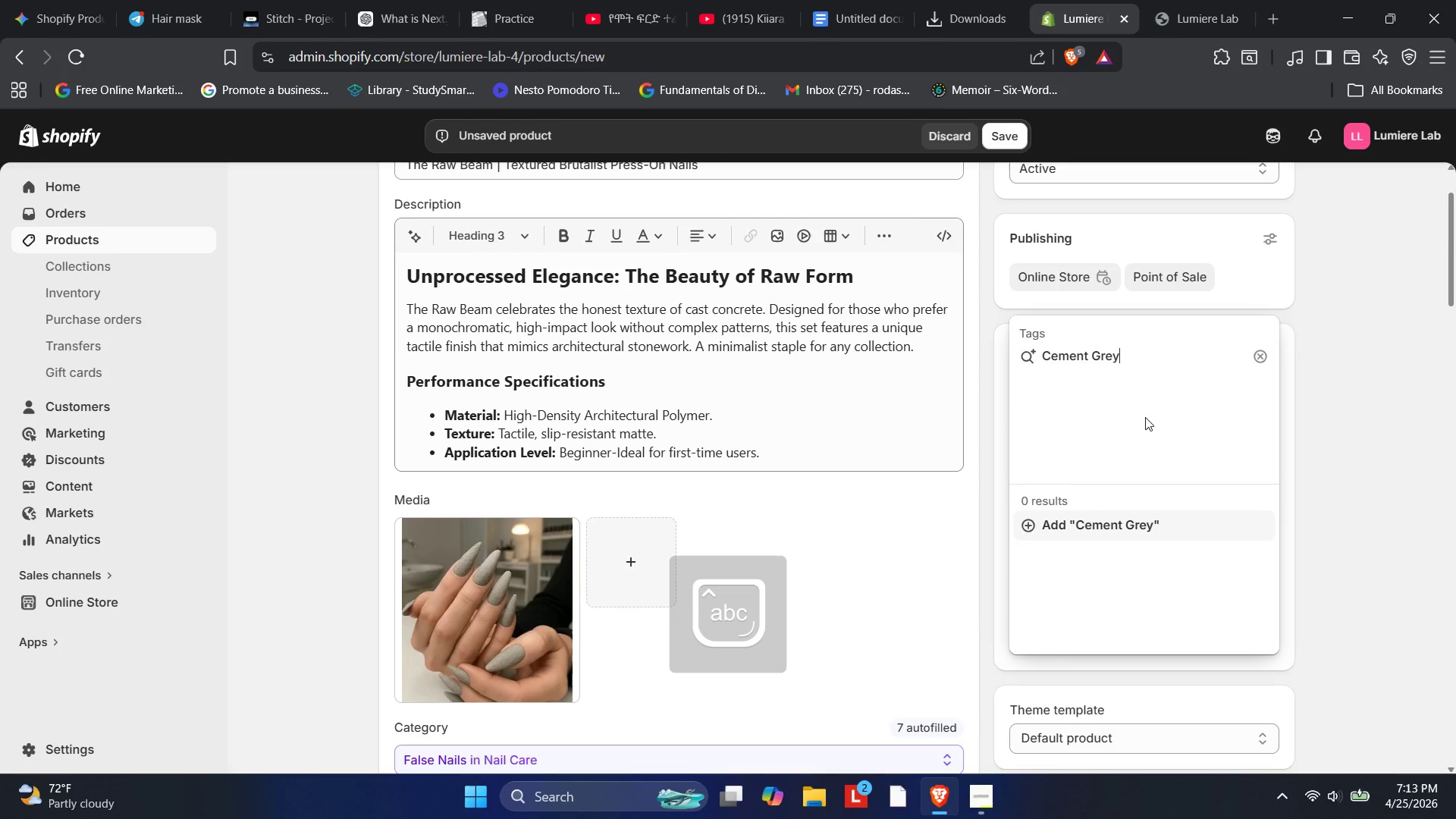 
key(Enter)
 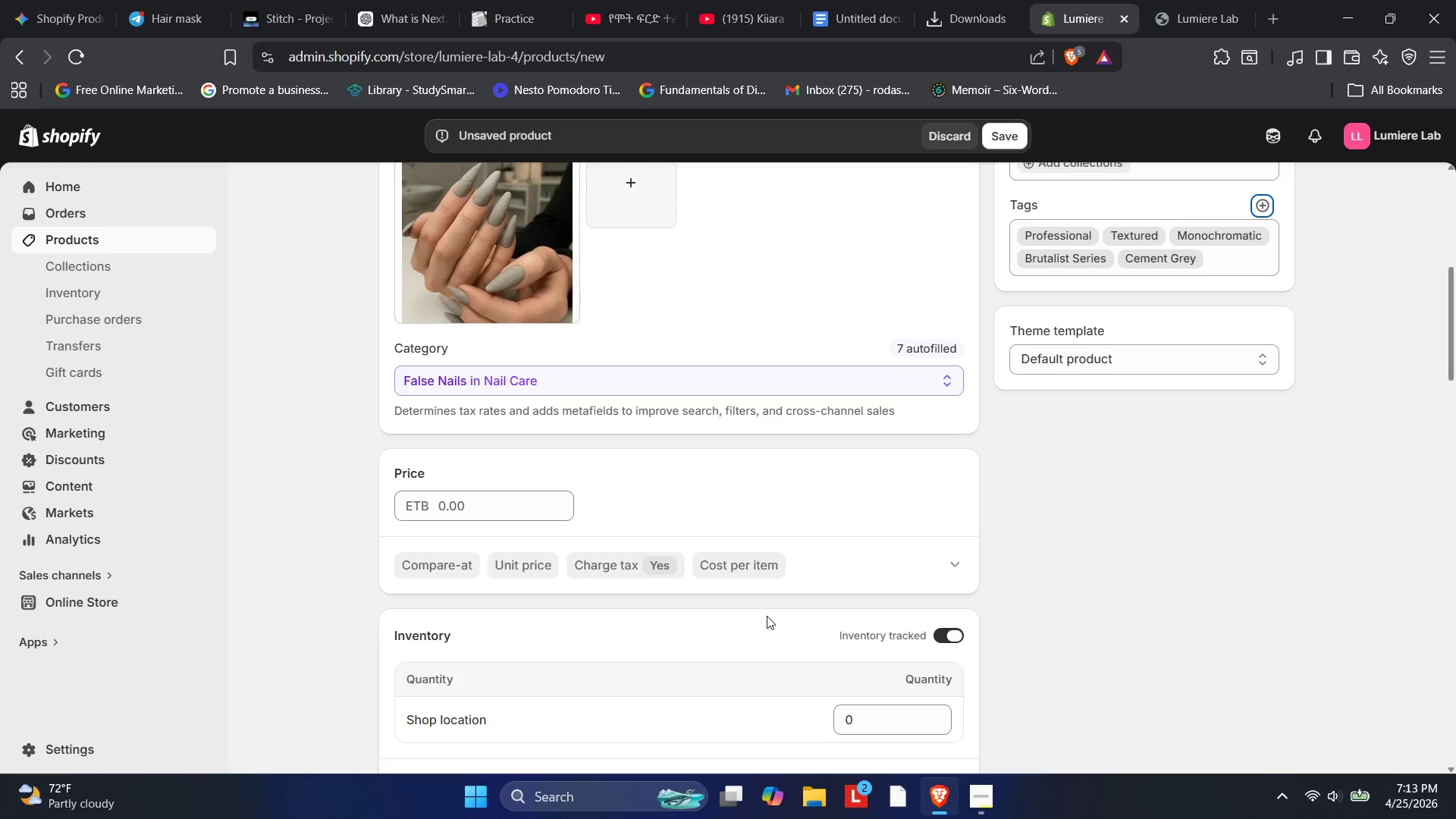 
wait(33.62)
 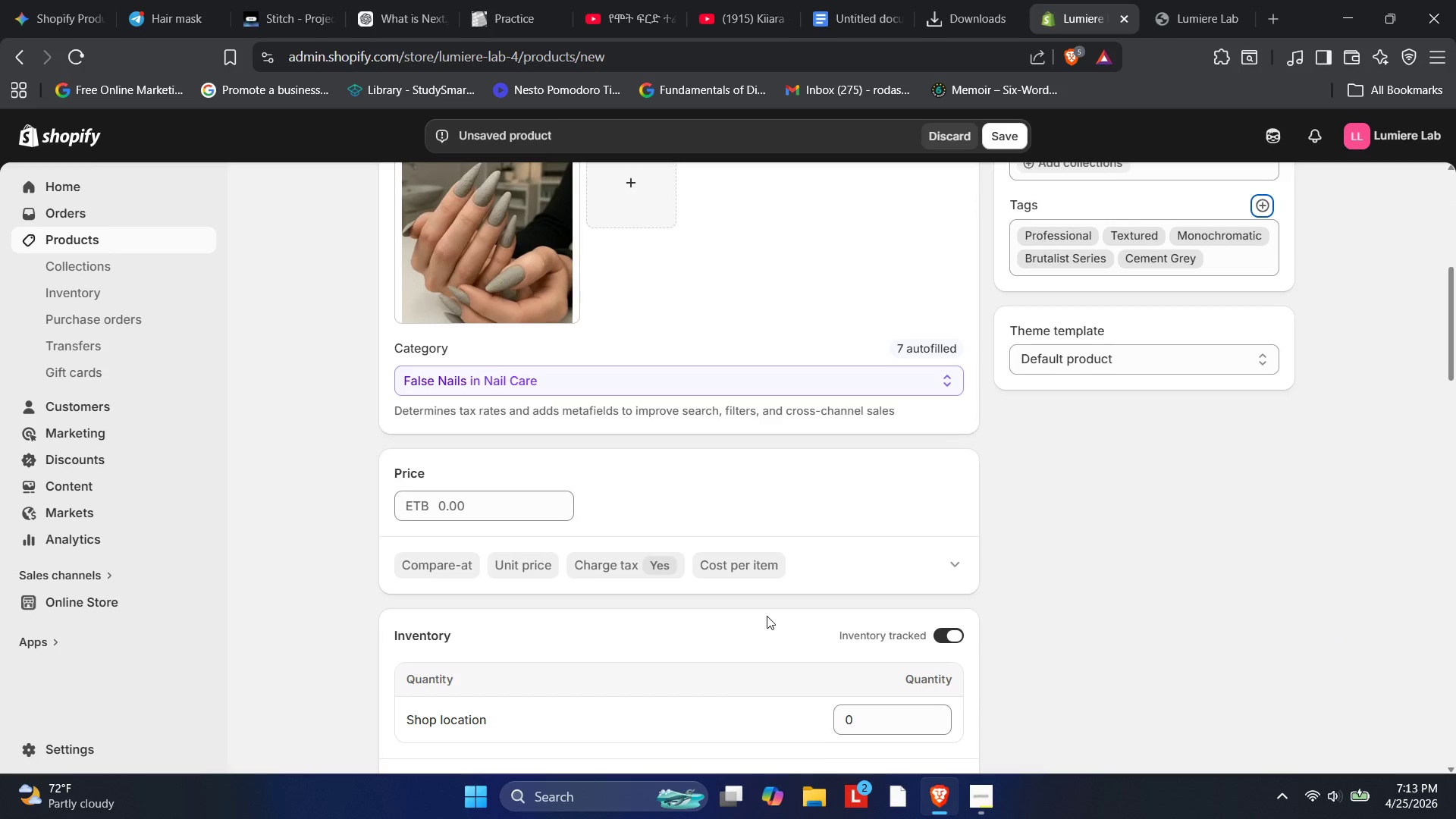 
left_click([734, 526])
 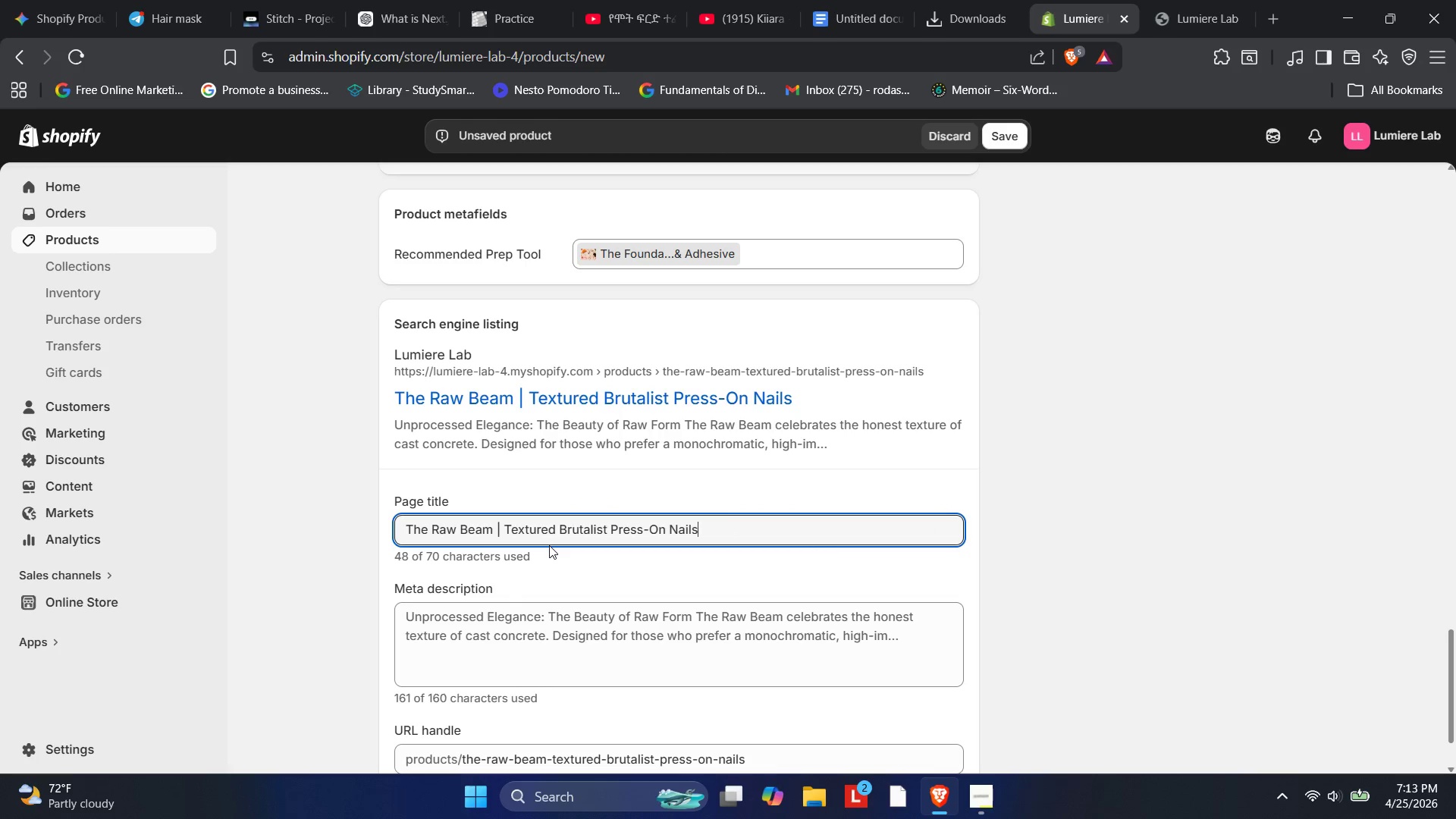 
wait(5.73)
 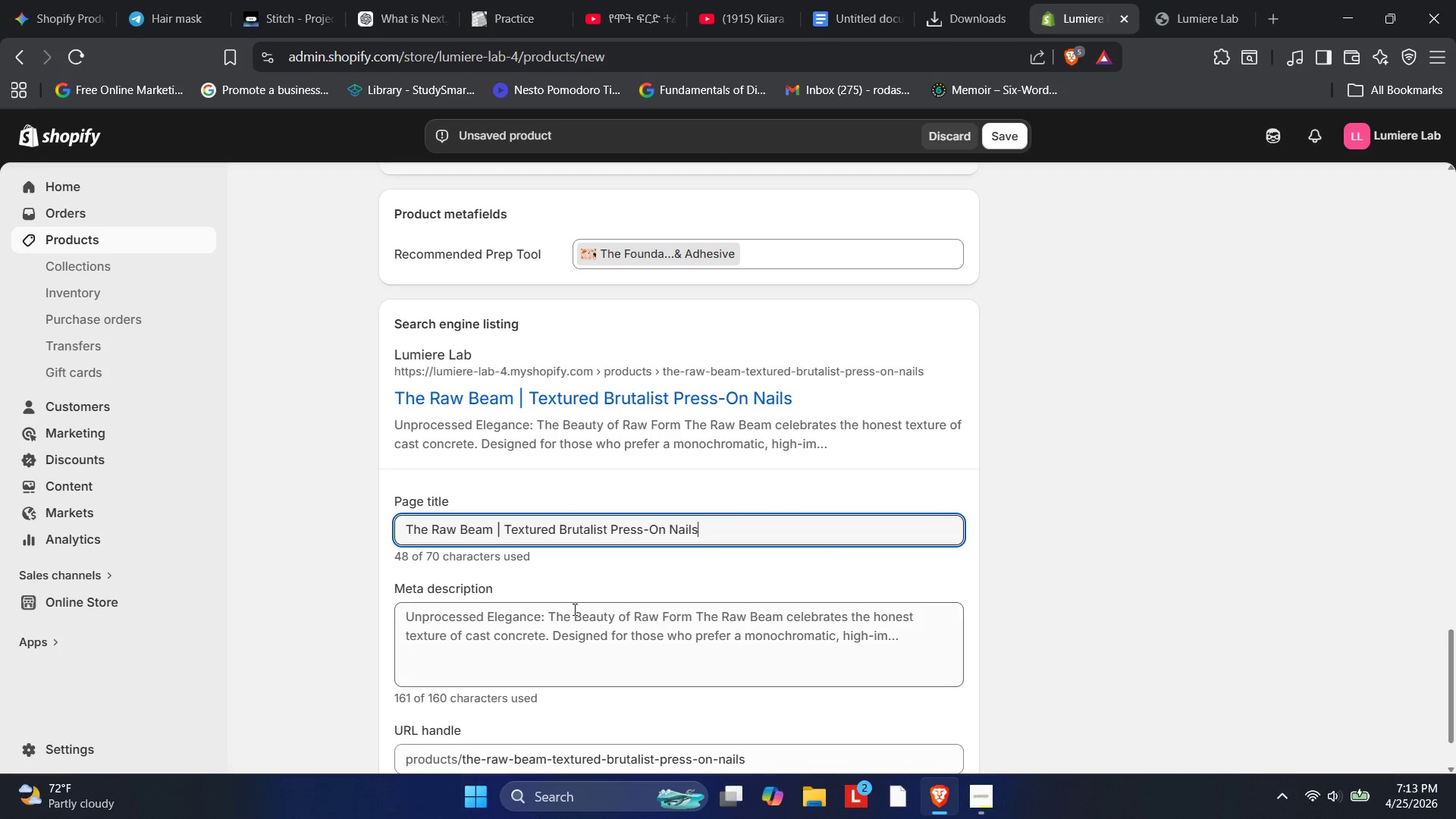 
left_click_drag(start_coordinate=[560, 535], to_coordinate=[782, 500])
 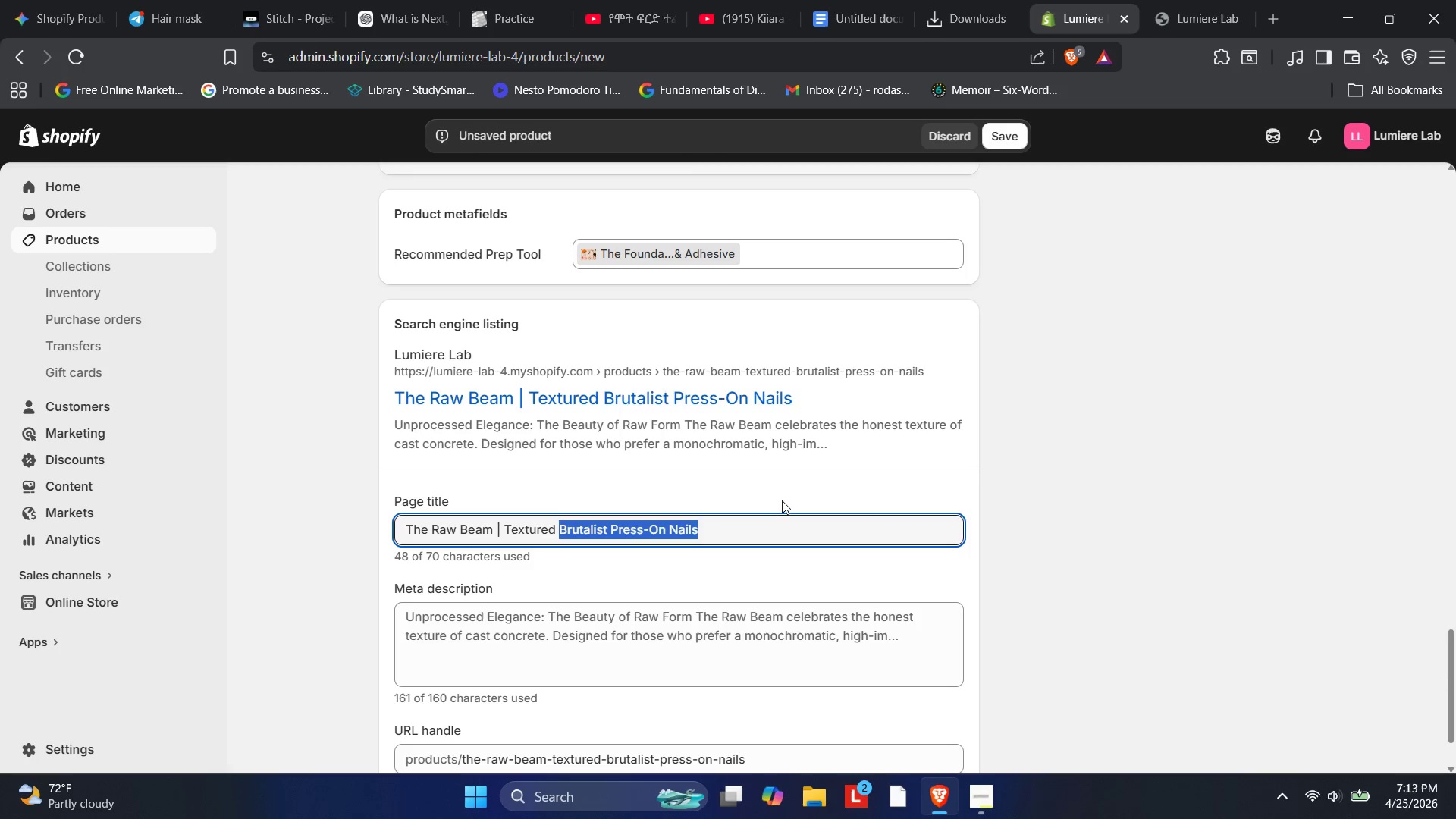 
key(Backspace)
 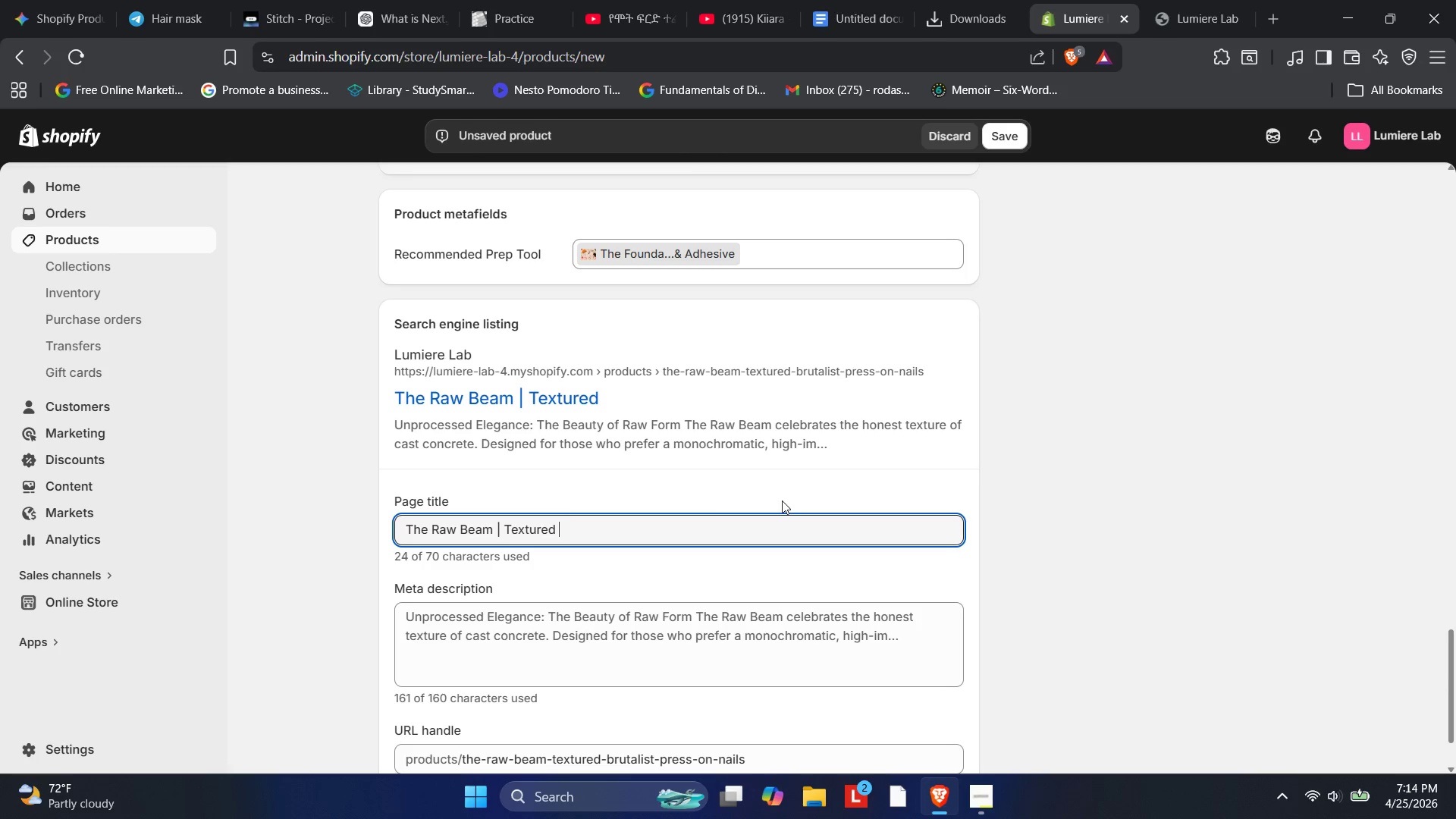 
key(PlayPause)
 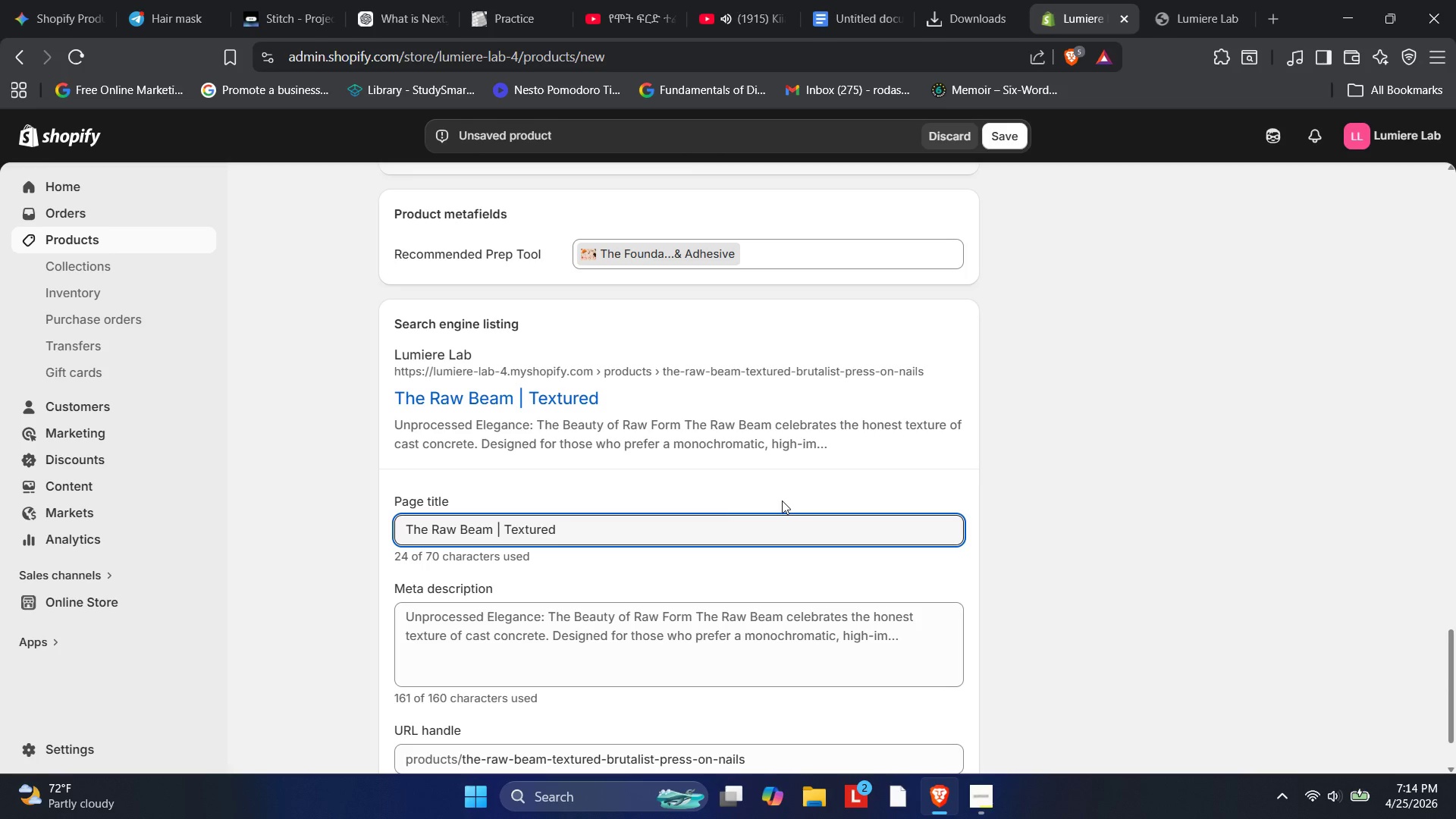 
wait(5.53)
 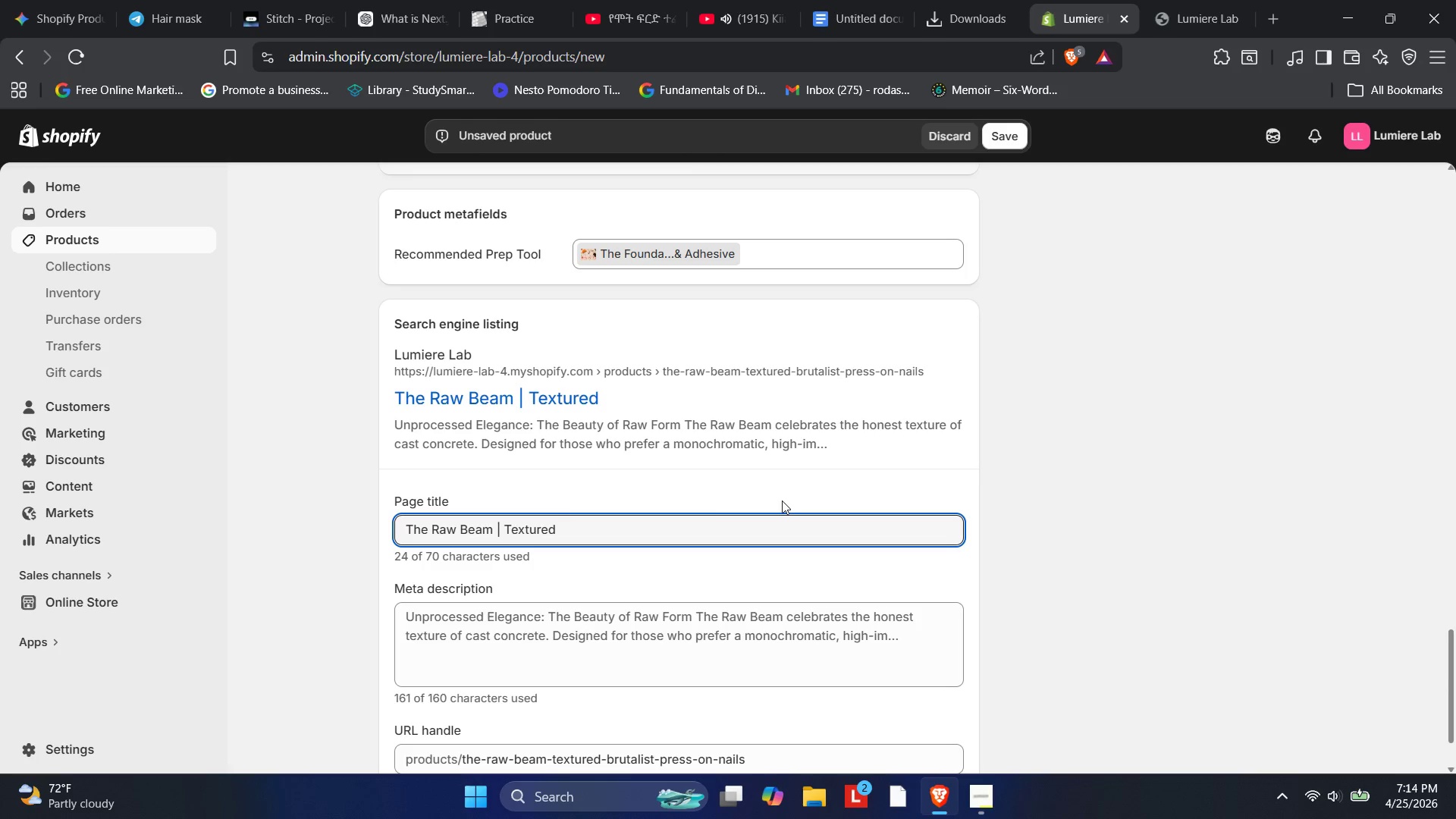 
type(Concrete Press-On Nails | Lumiere Lab)
 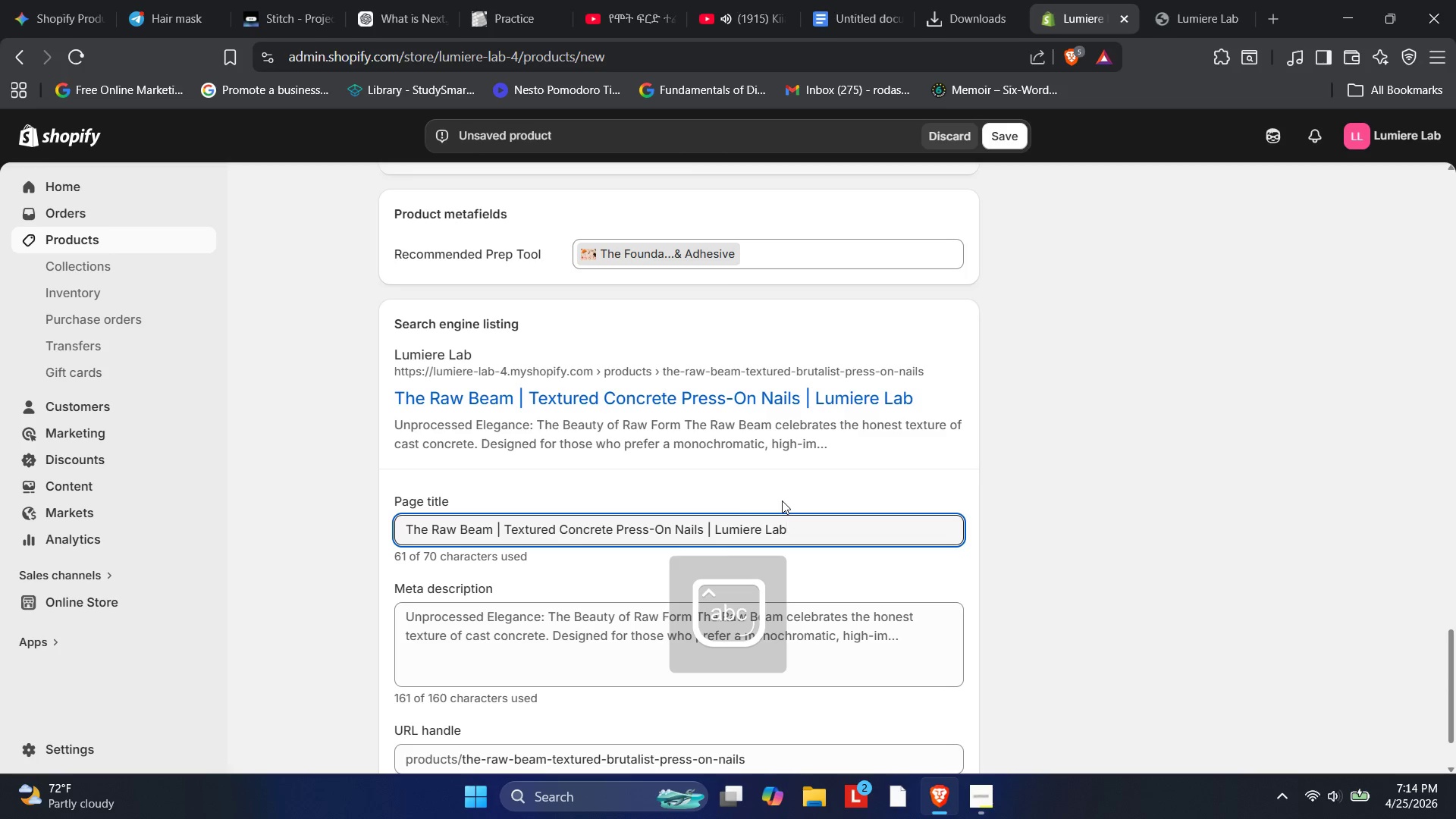 
left_click([583, 541])
 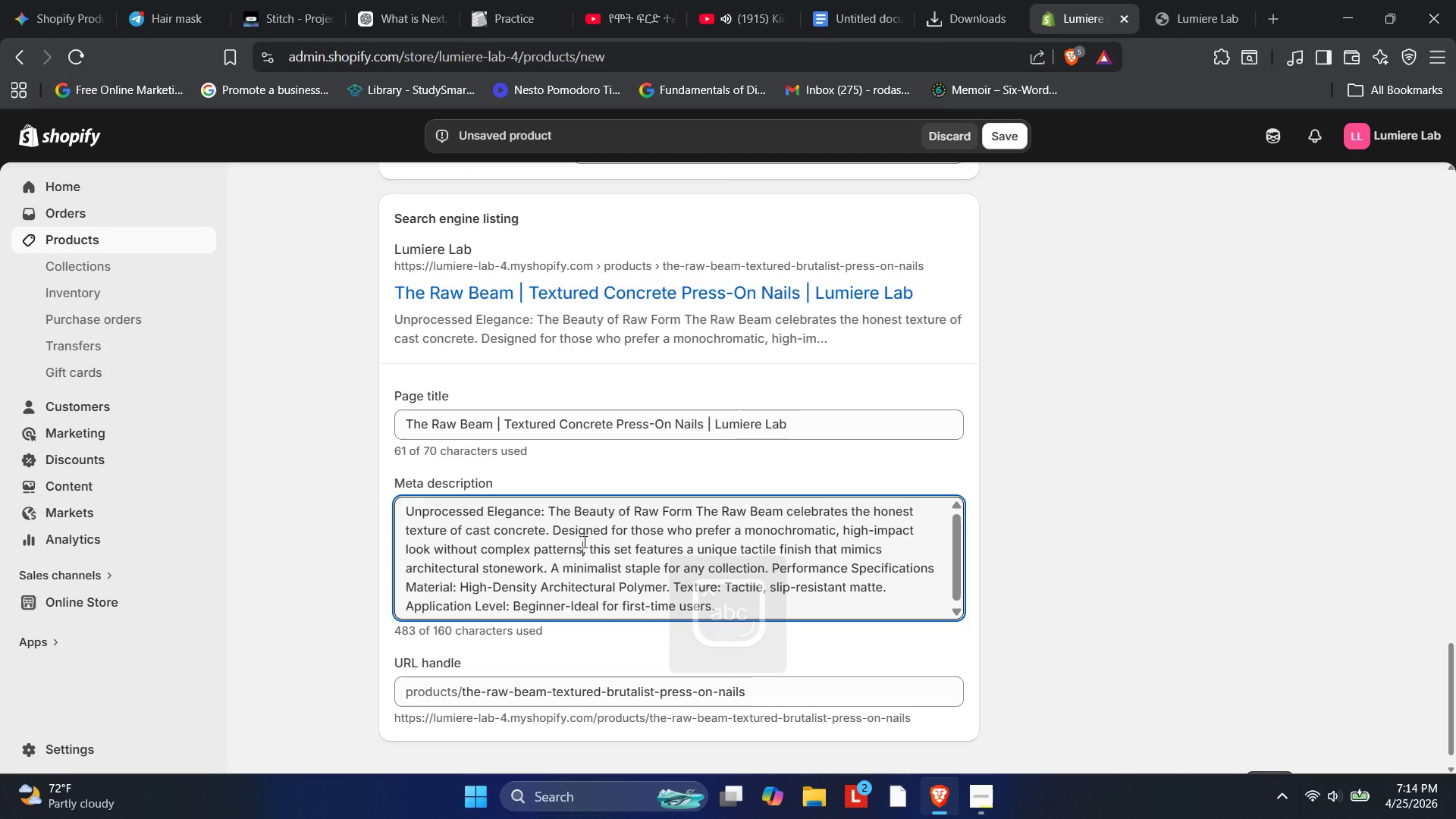 
key(Control+A)
 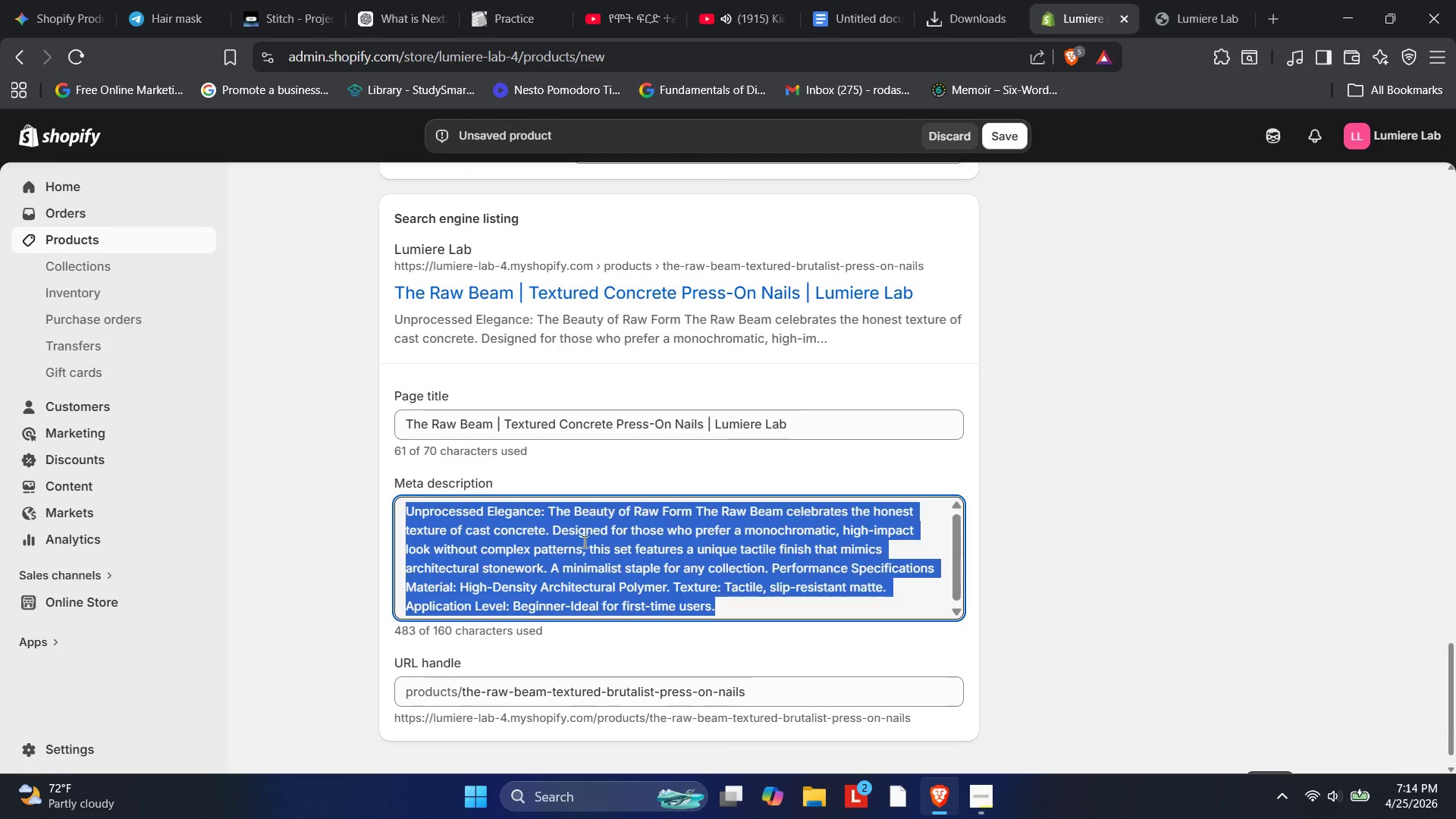 
key(Backspace)
type(Embrace the raw beauty of brutalist architecture with The Raw Beam. These textured, matte con)
 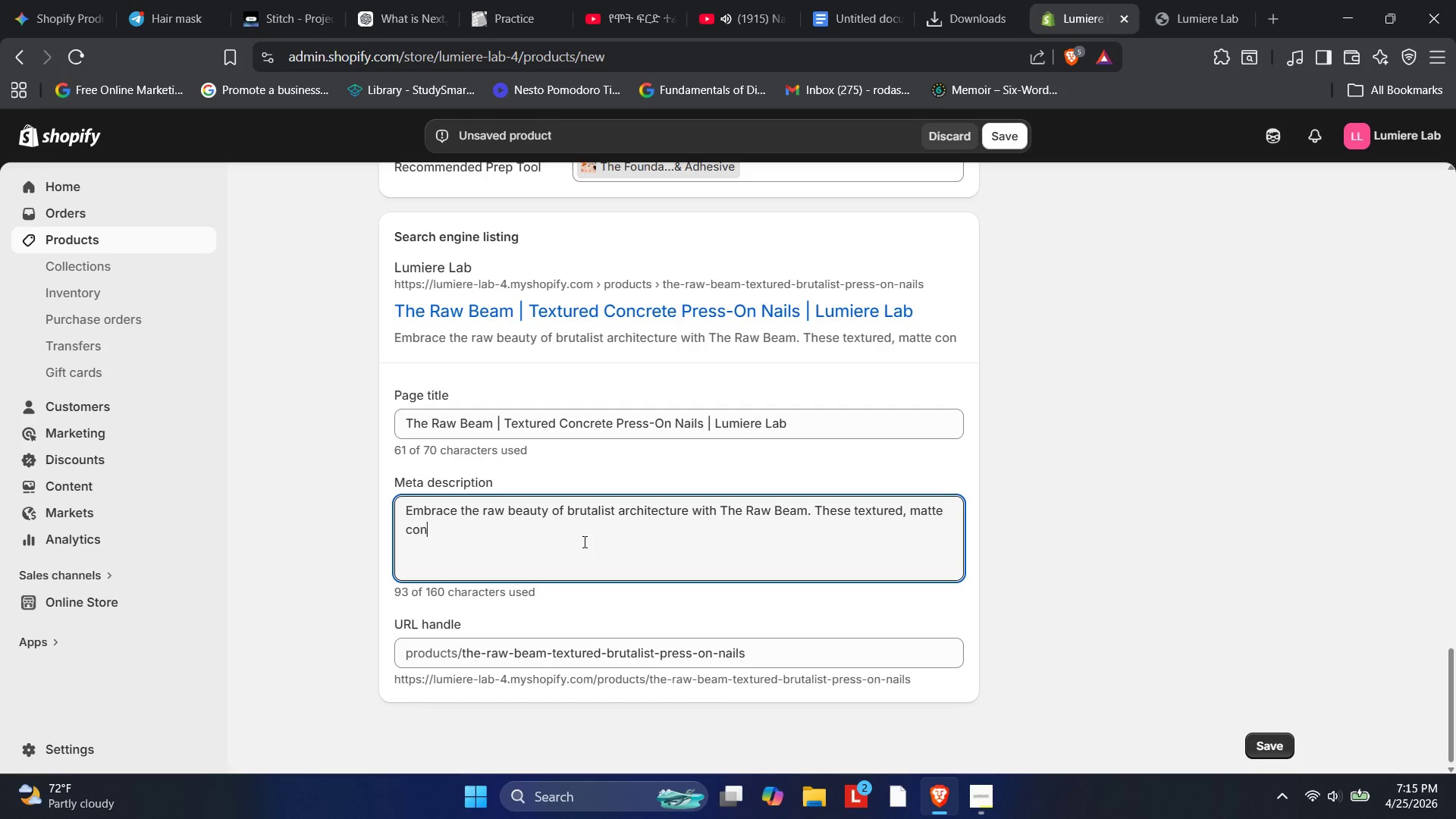 
type(ce)
key(Backspace)
type(rete press-on nails offer)
 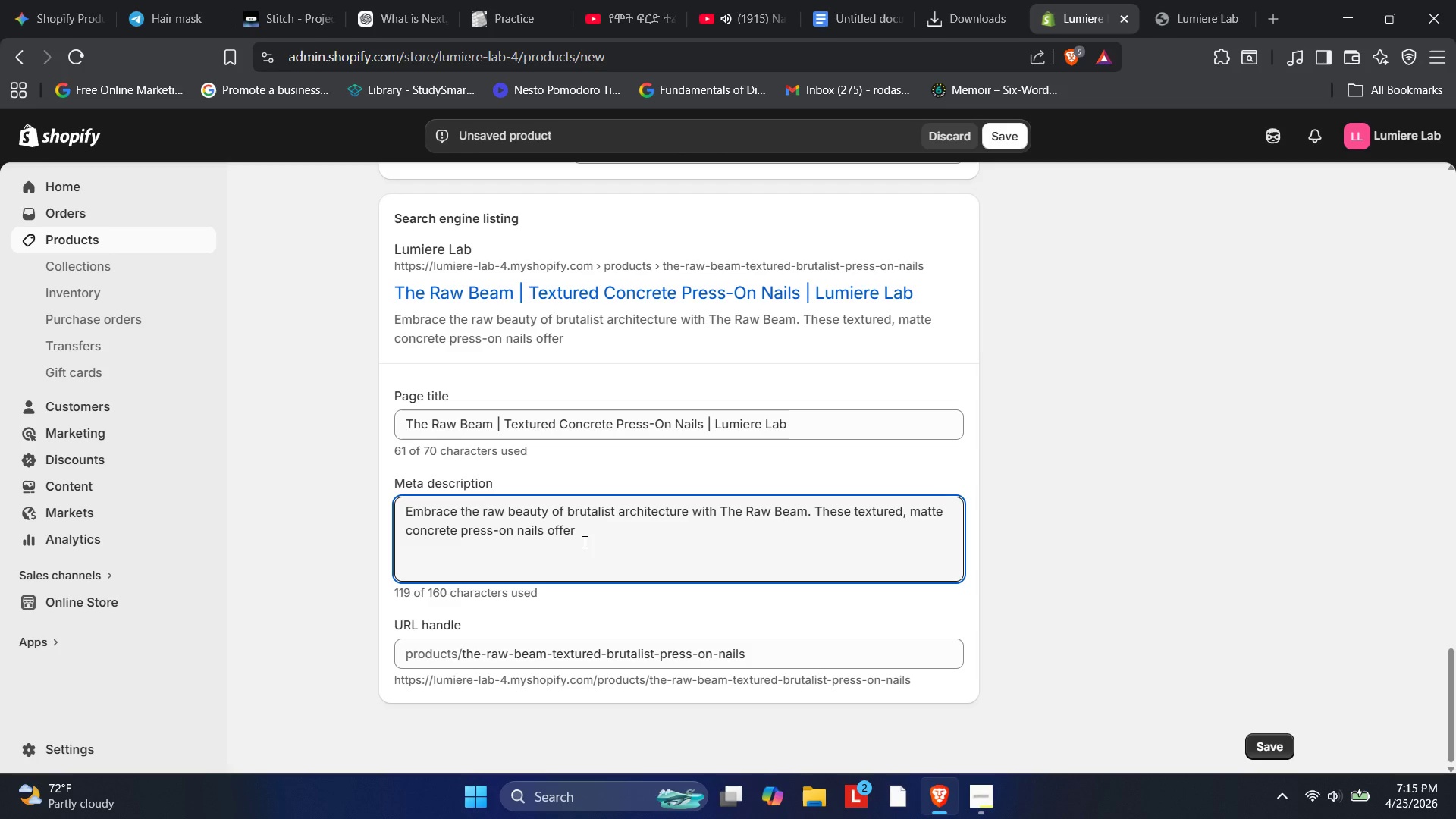 
wait(6.78)
 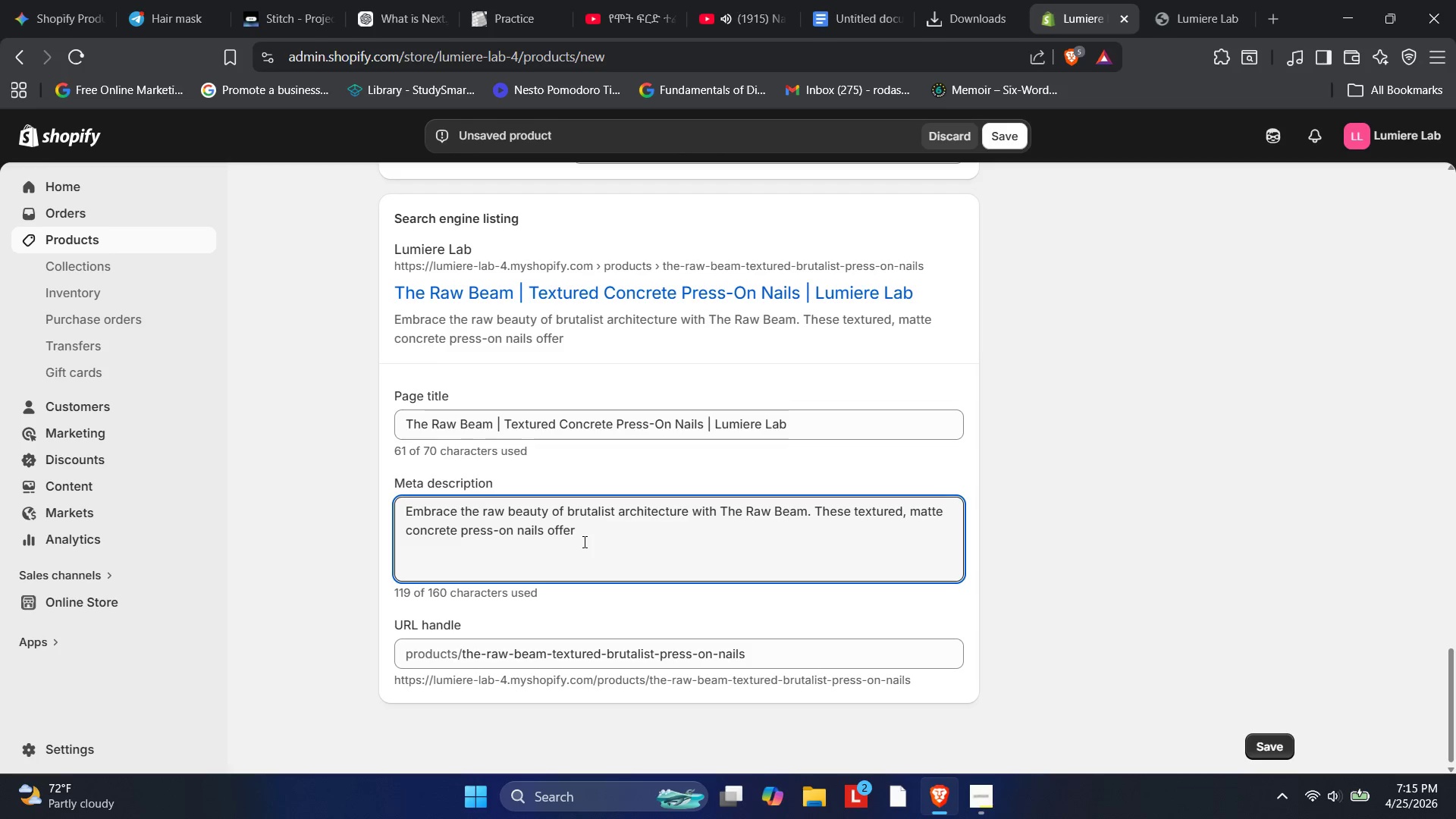 
type(a )
key(Backspace)
key(Backspace)
type( a sophisticated )
 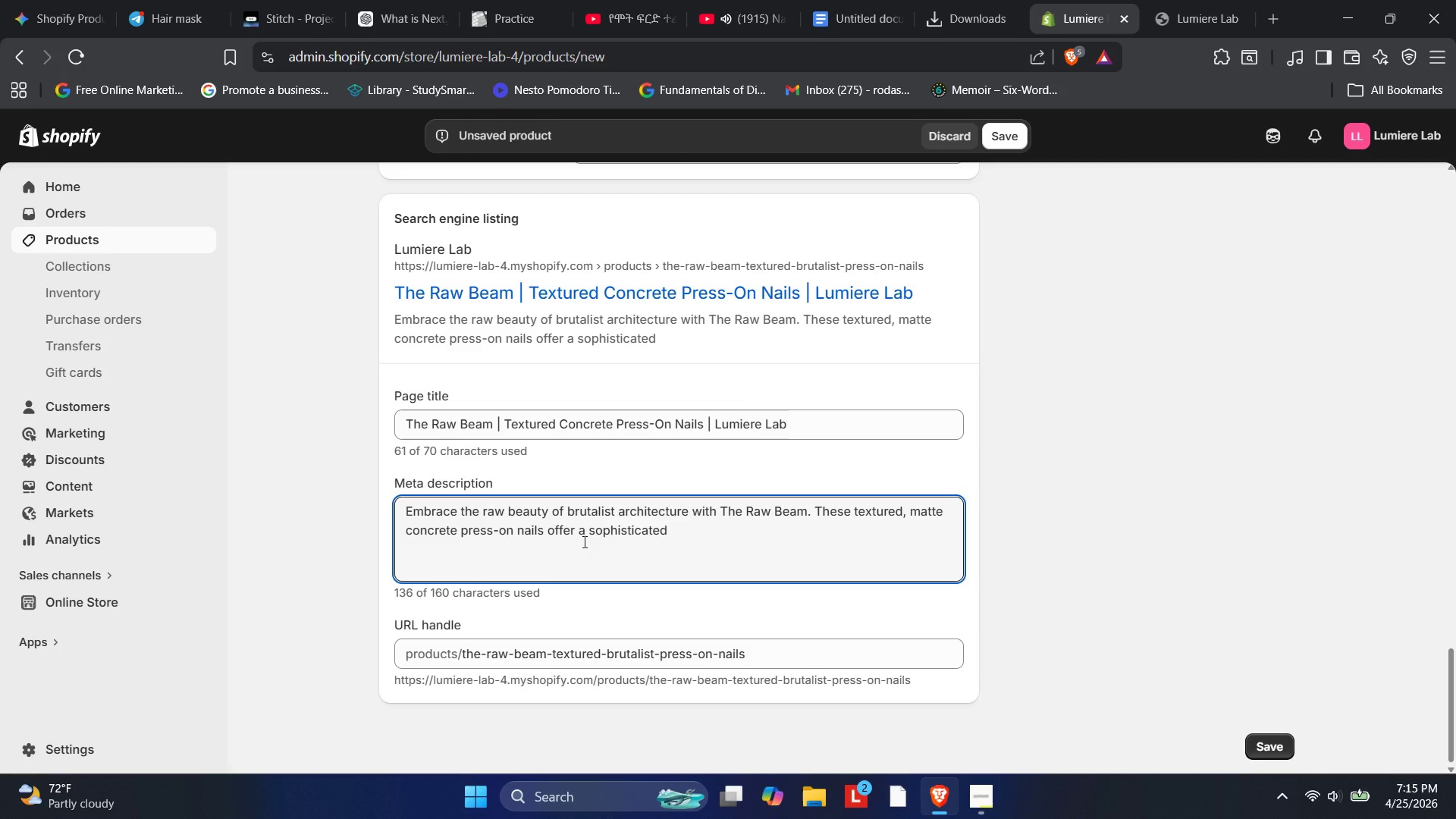 
wait(5.34)
 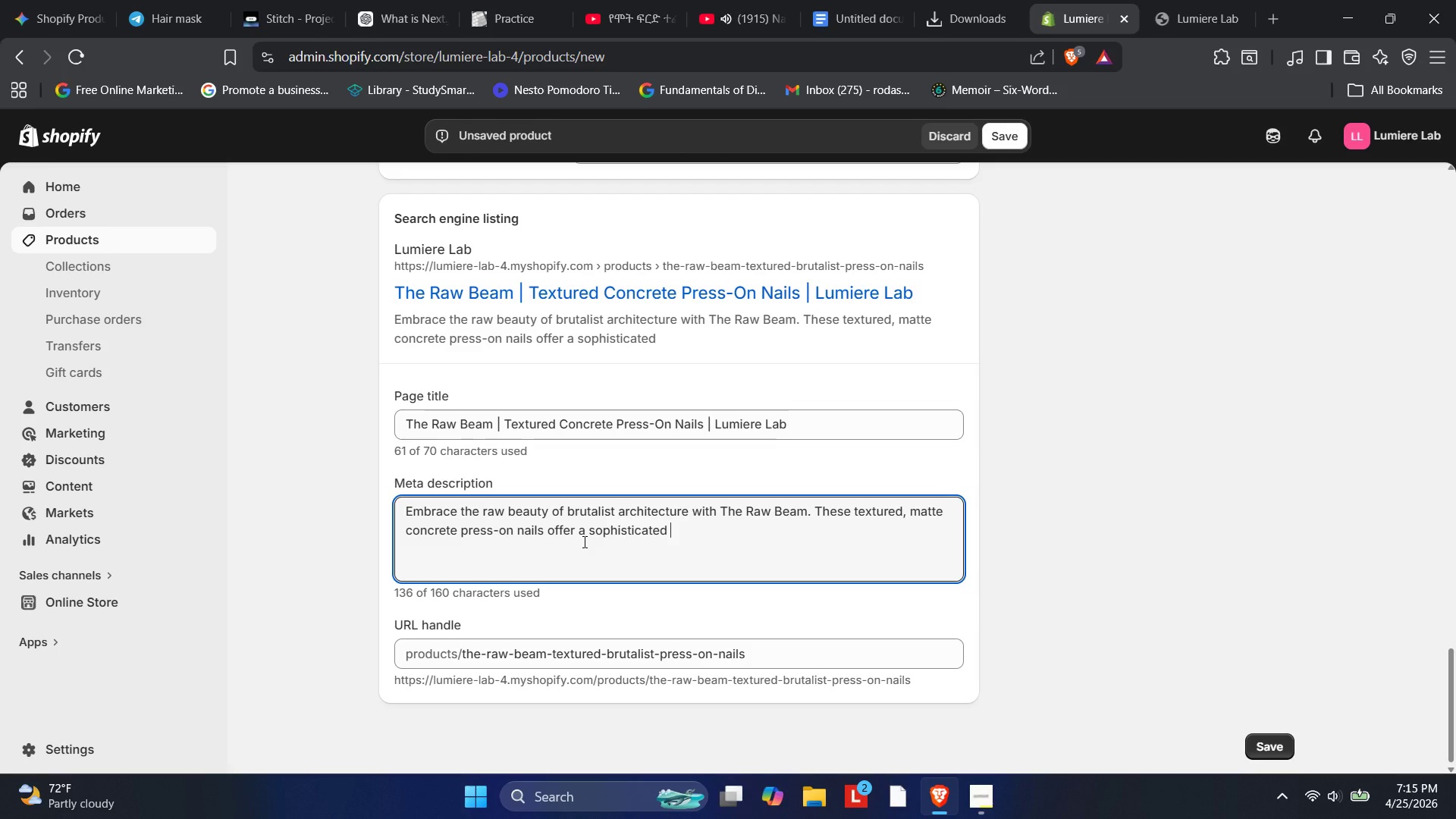 
key(Backspace)
type(, minimalist lok in 45 custom)
 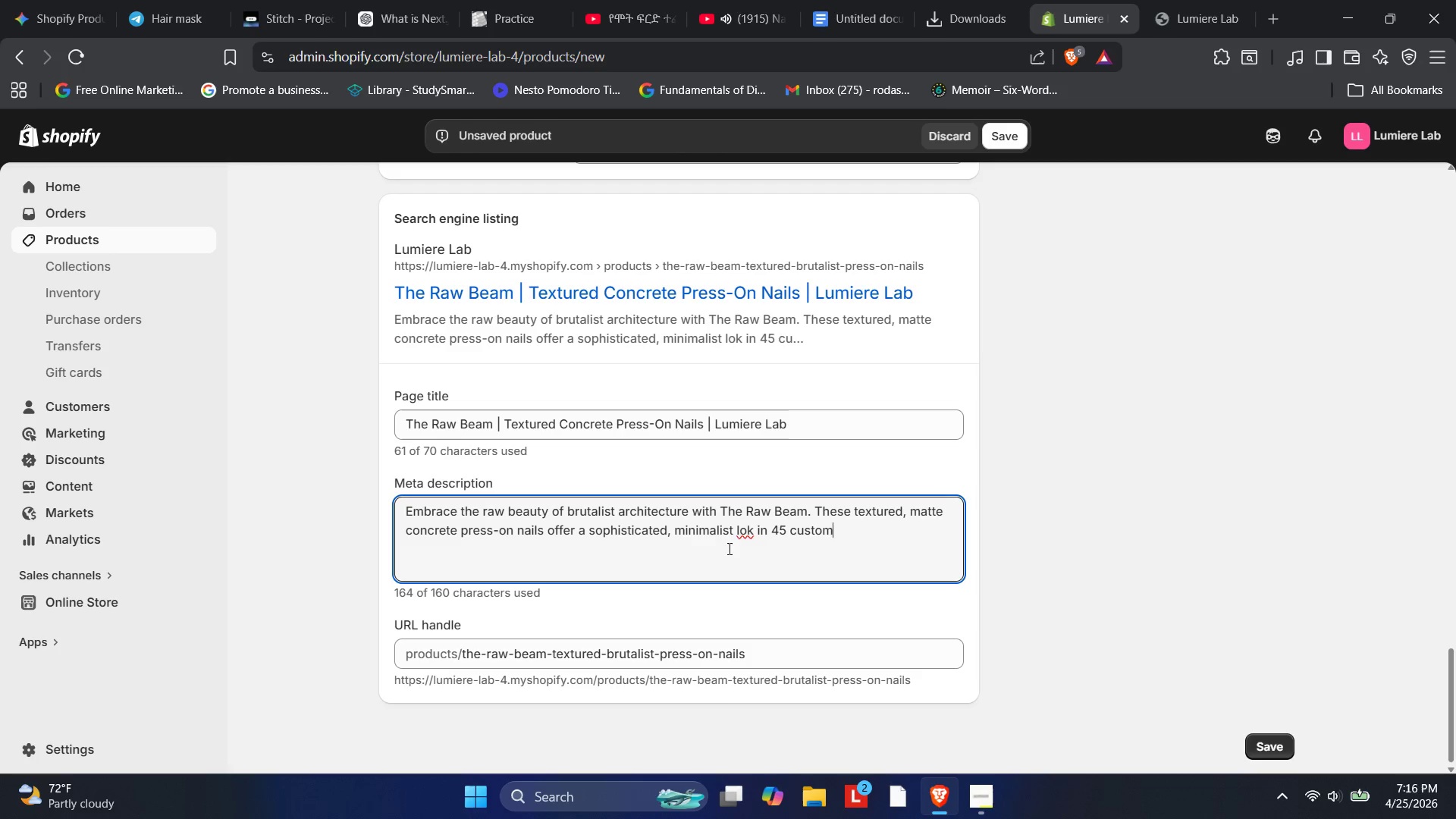 
left_click([745, 532])
 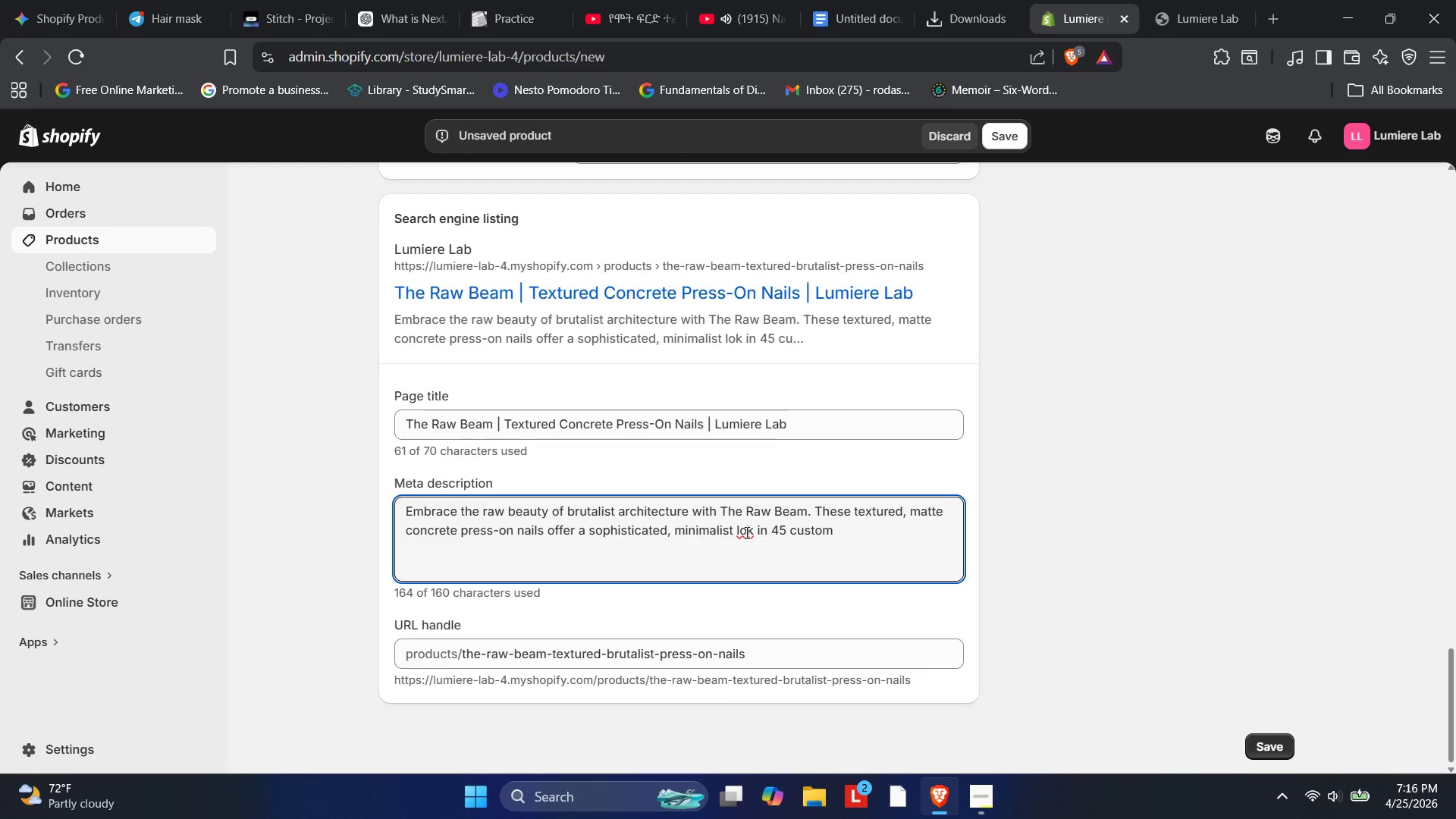 
key(O)
 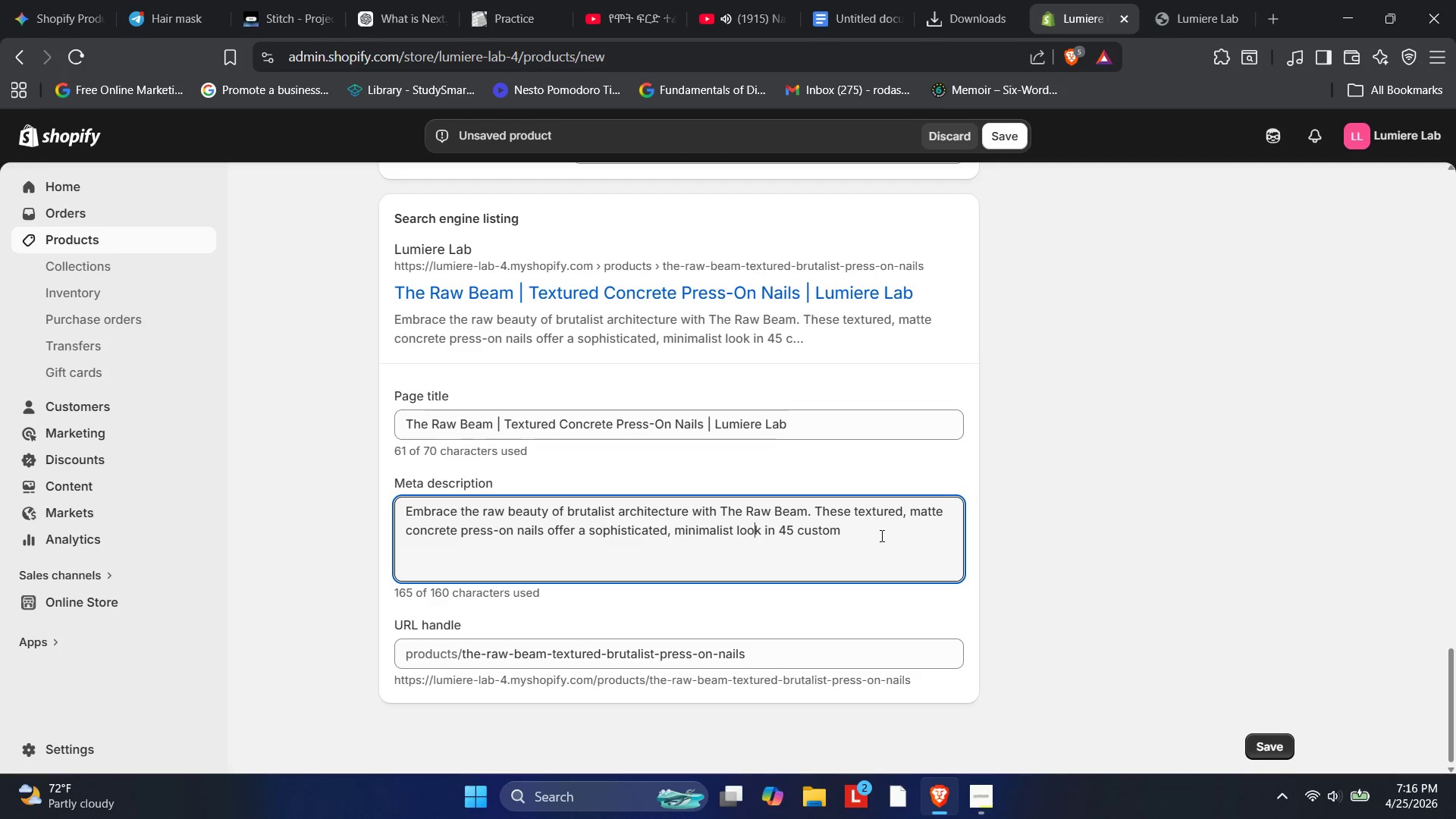 
left_click([882, 532])
 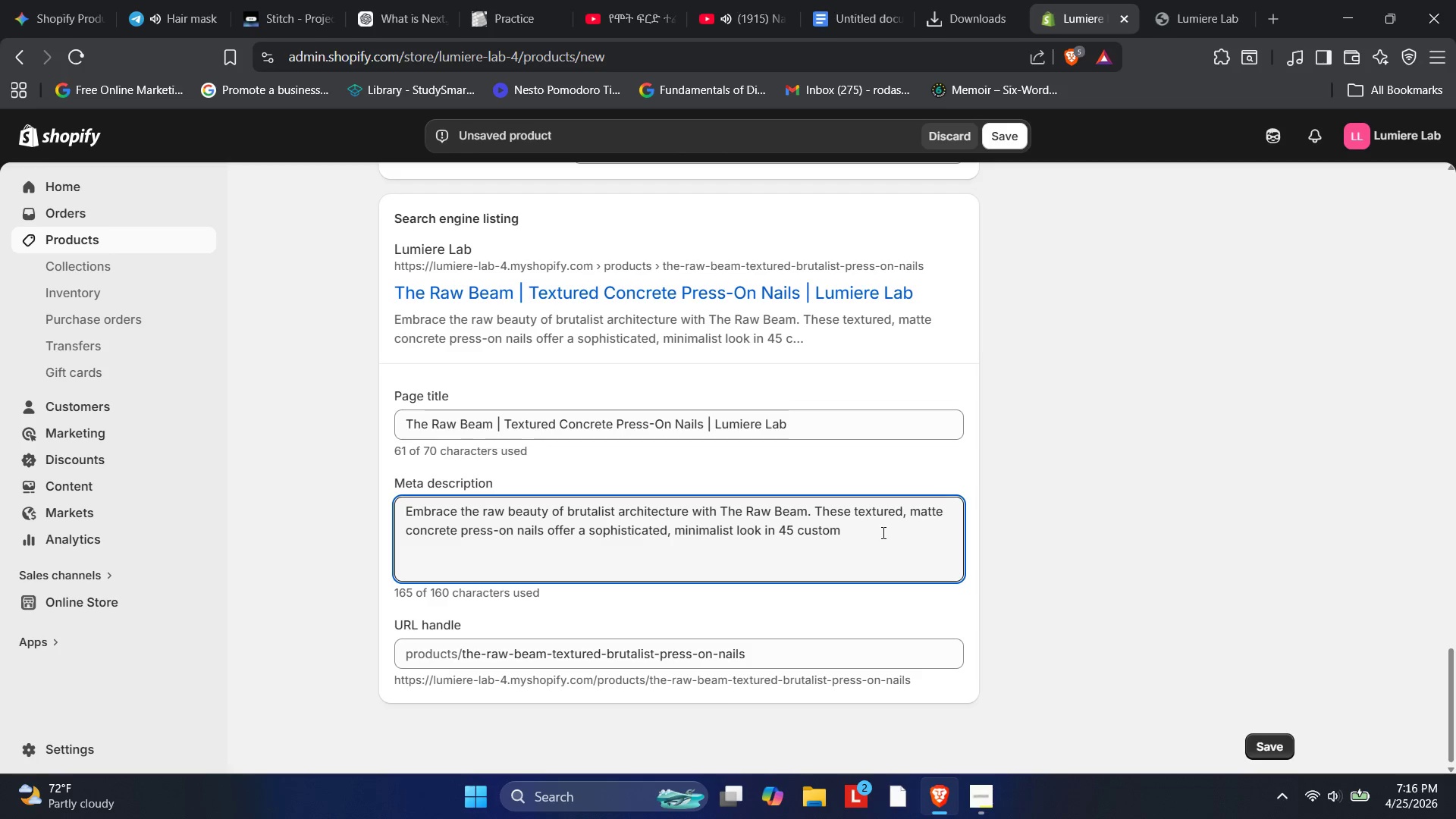 
left_click([882, 532])
 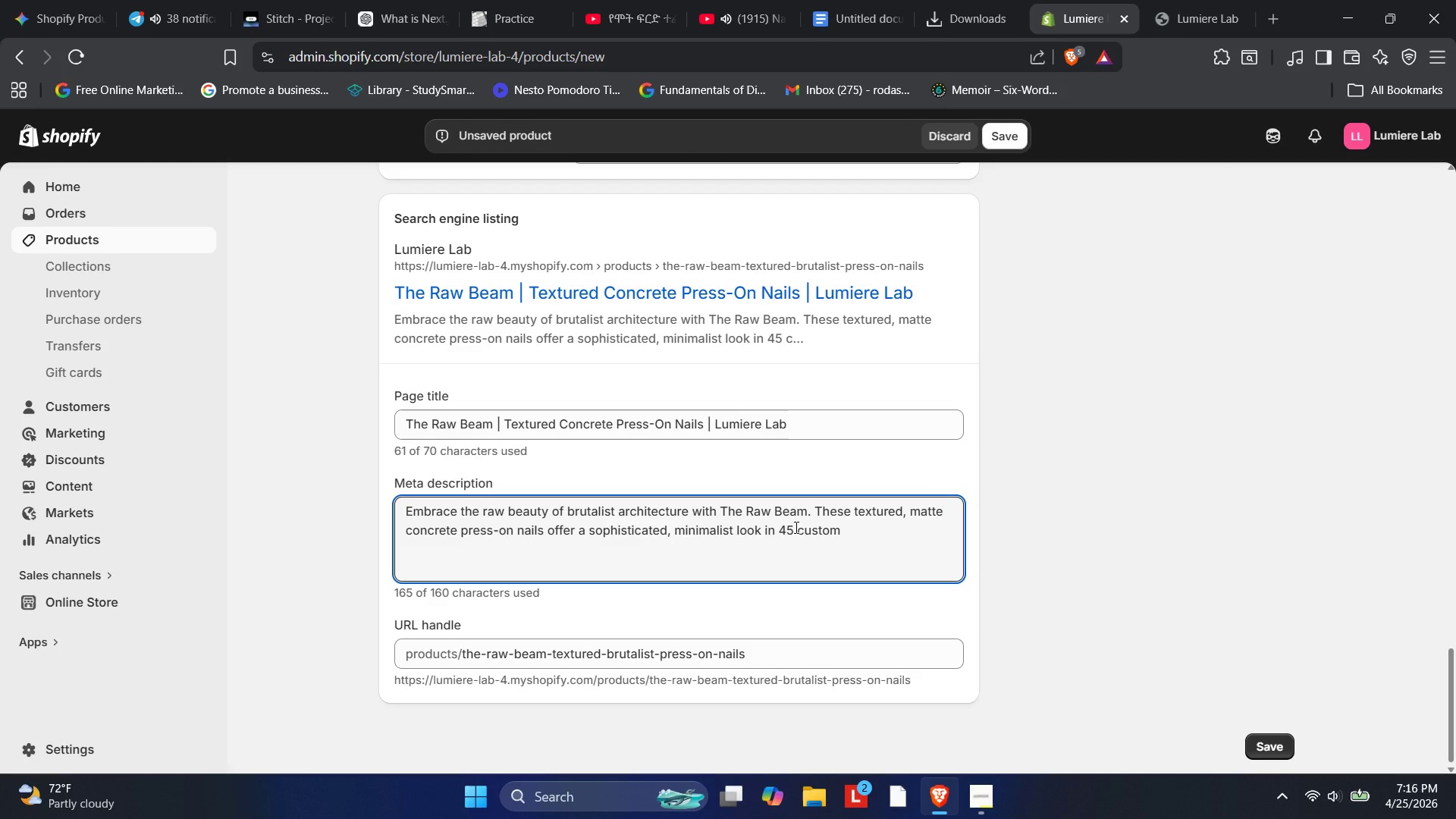 
left_click([795, 527])
 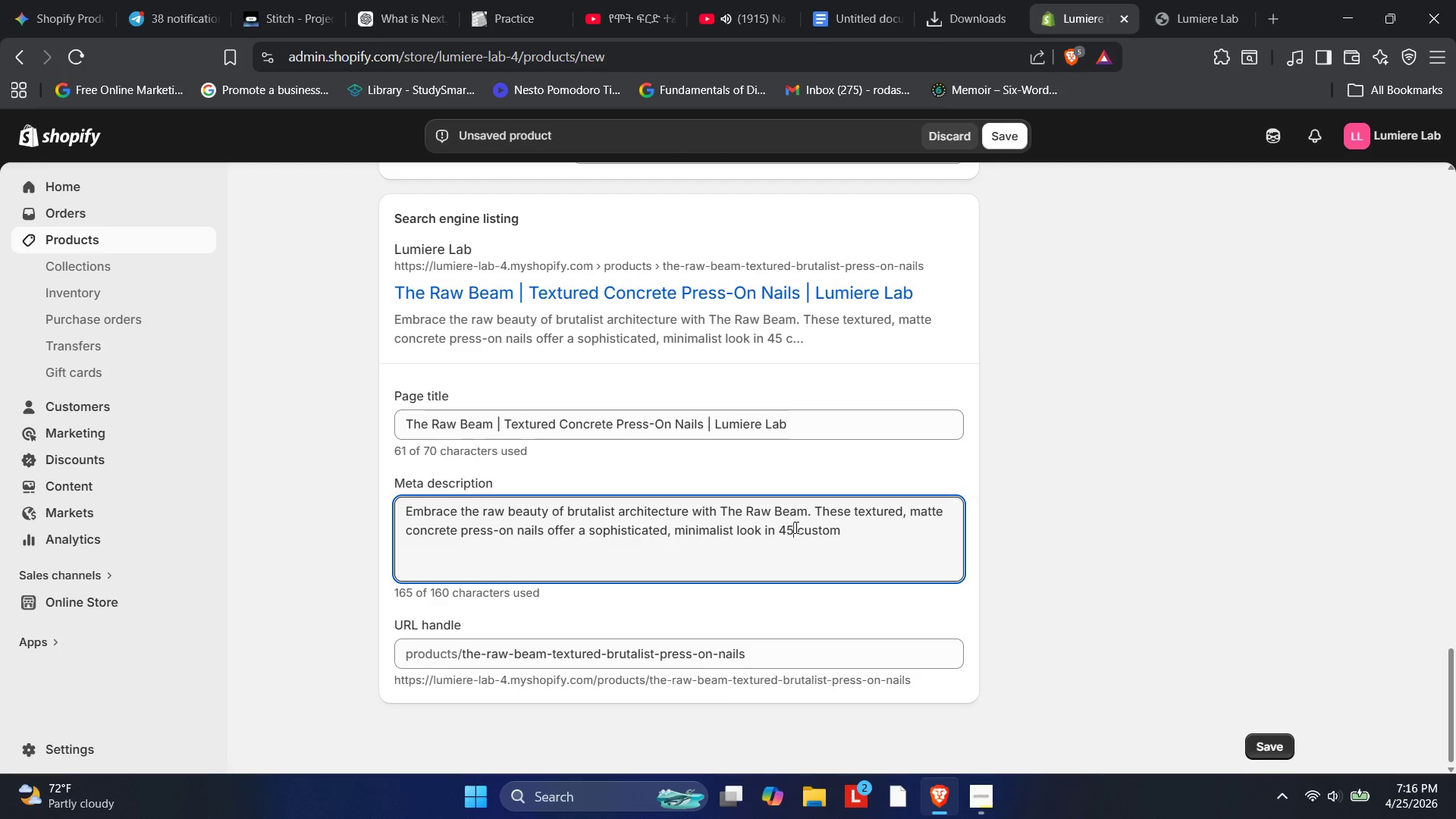 
key(Backspace)
key(Backspace)
type(30)
 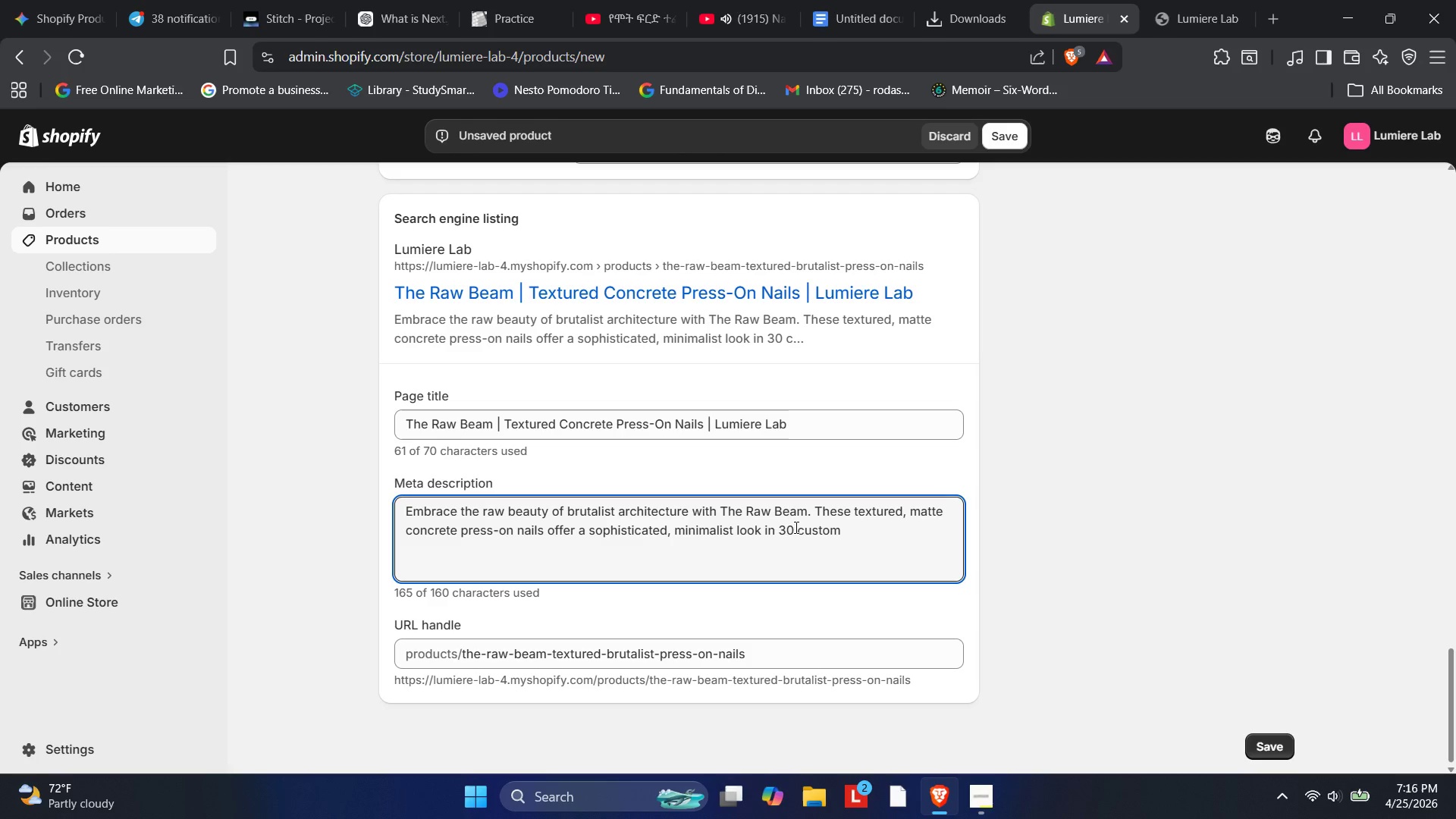 
key(ArrowRight)
 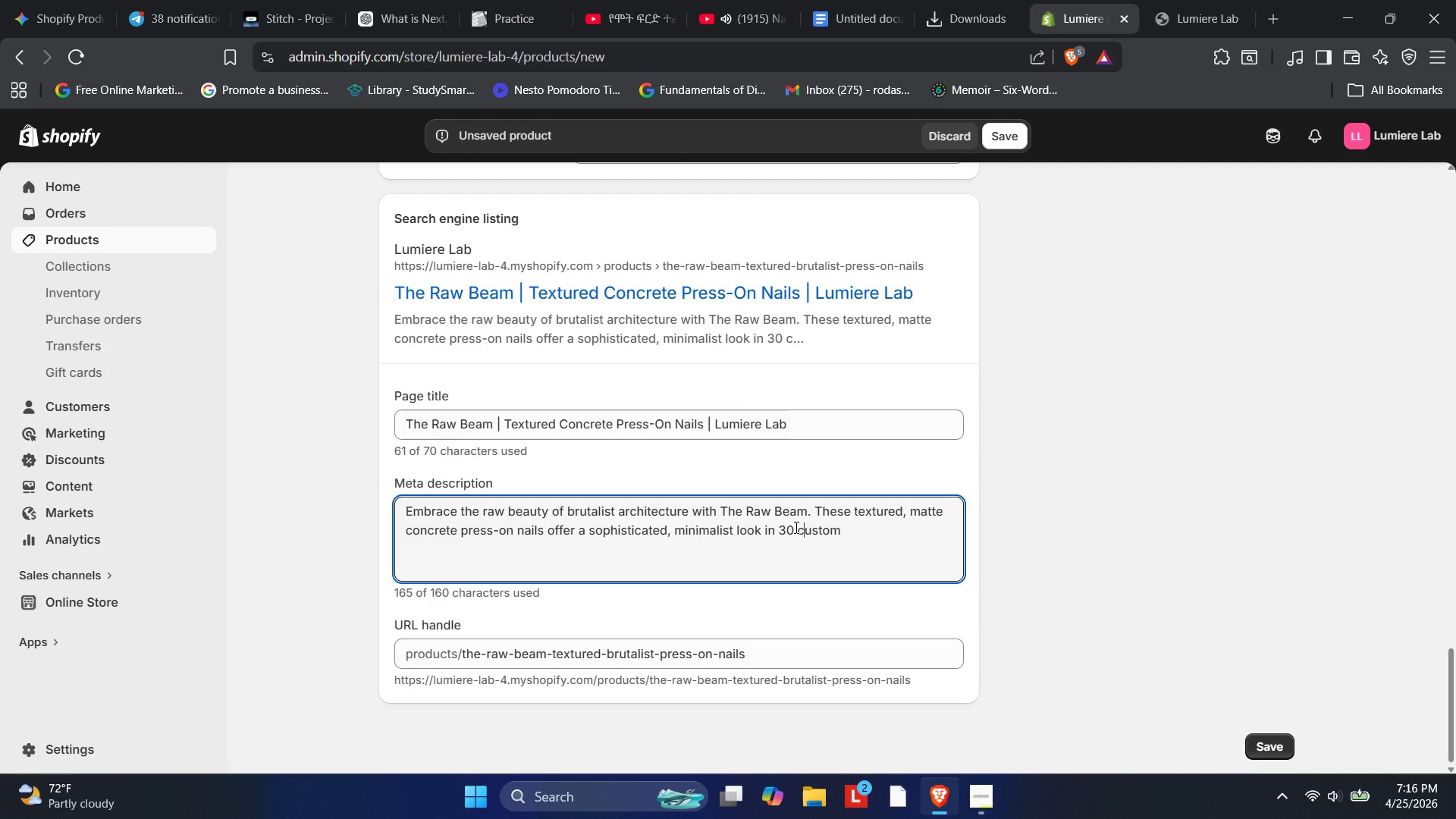 
key(ArrowRight)
 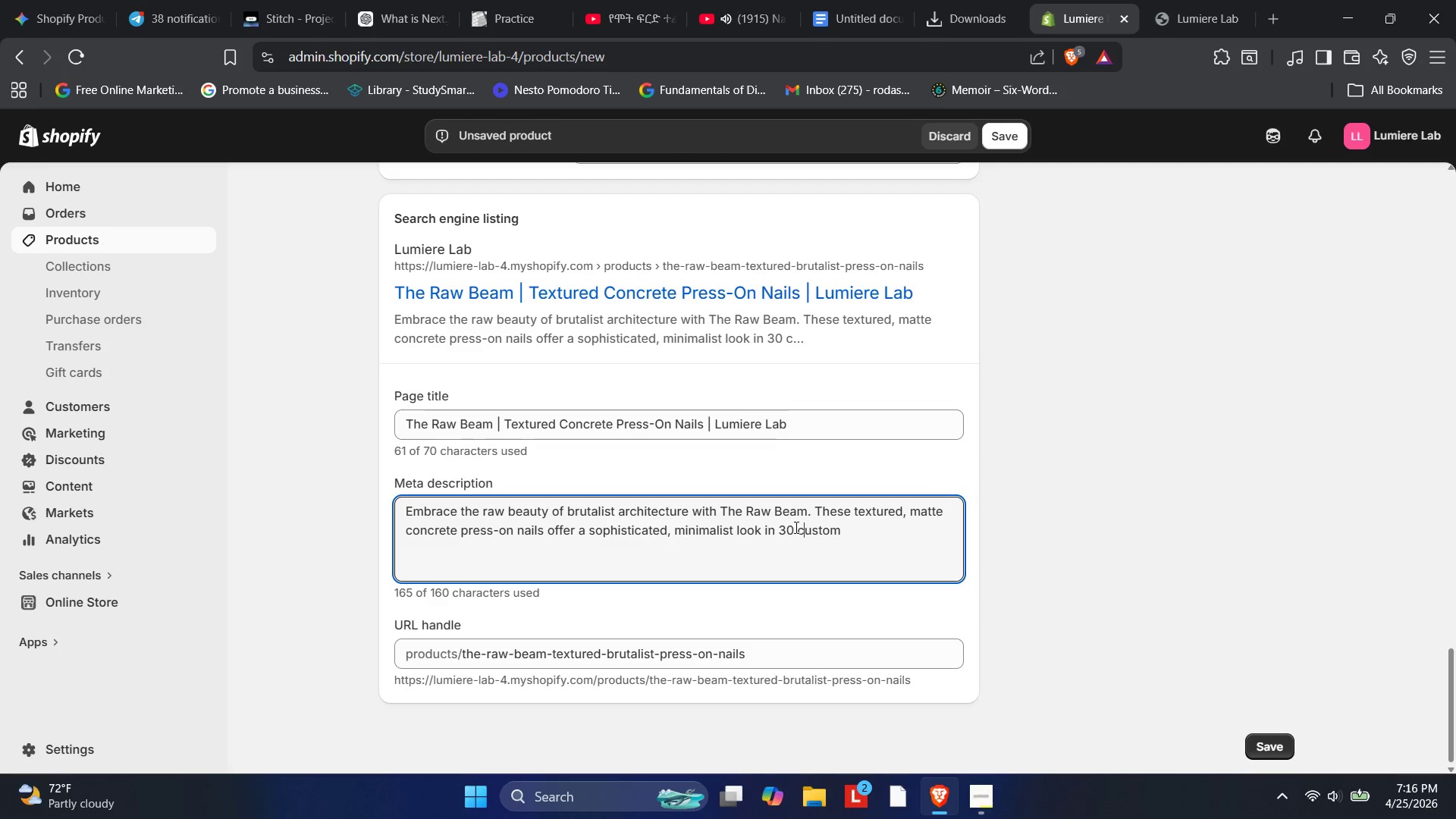 
key(ArrowRight)
 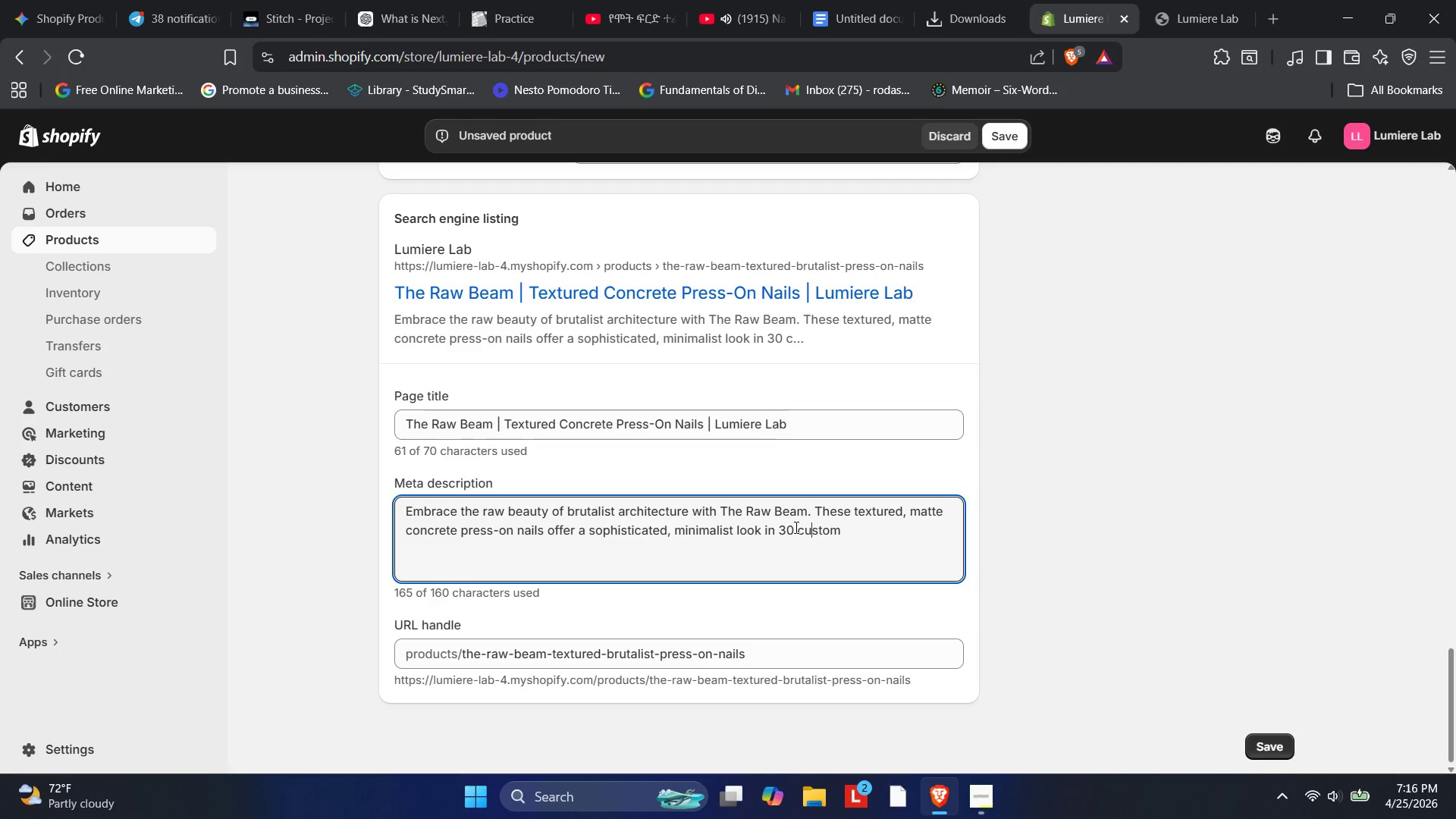 
hold_key(key=ArrowRight, duration=0.36)
 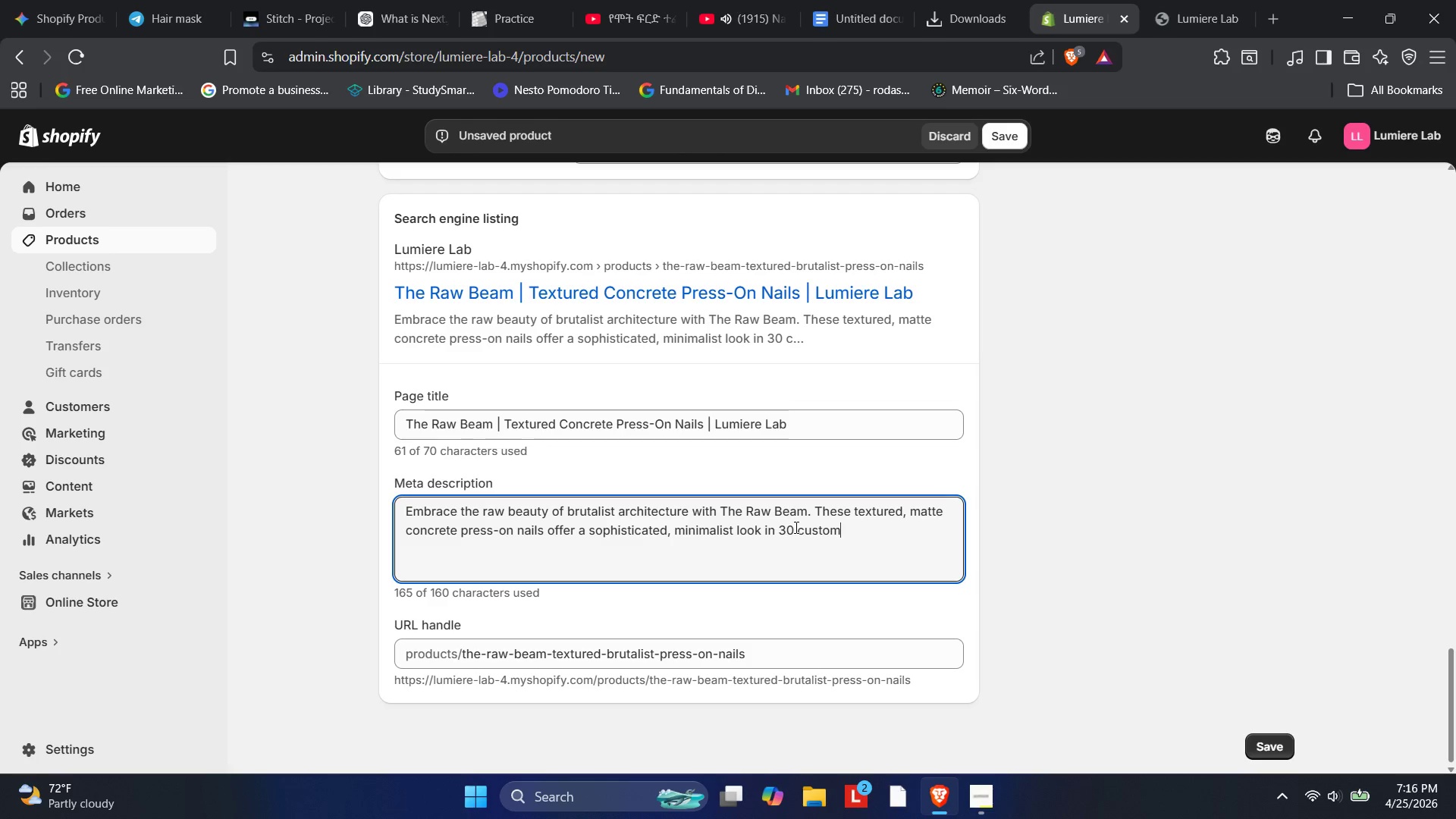 
key(ArrowRight)
 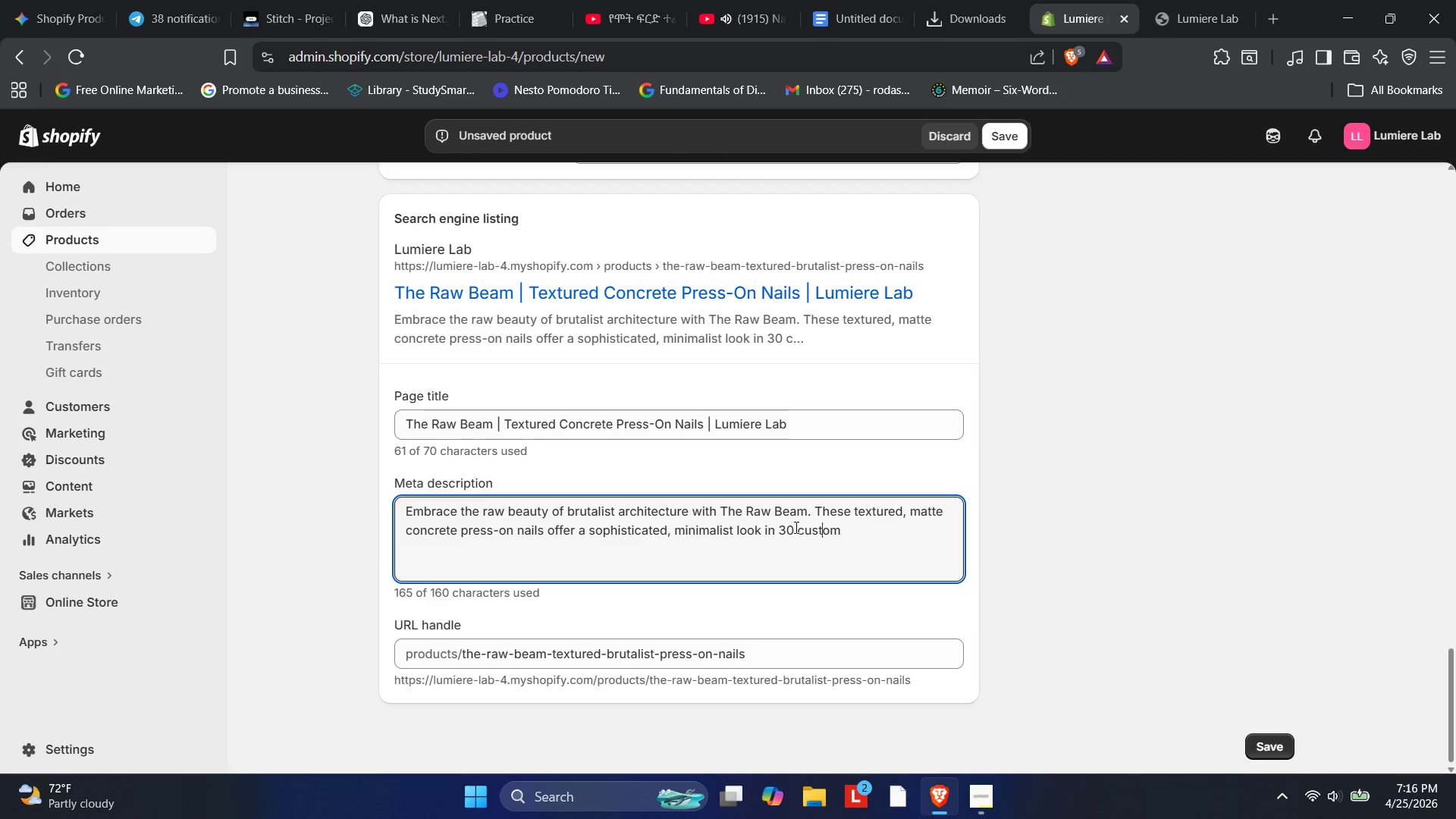 
key(ArrowRight)
 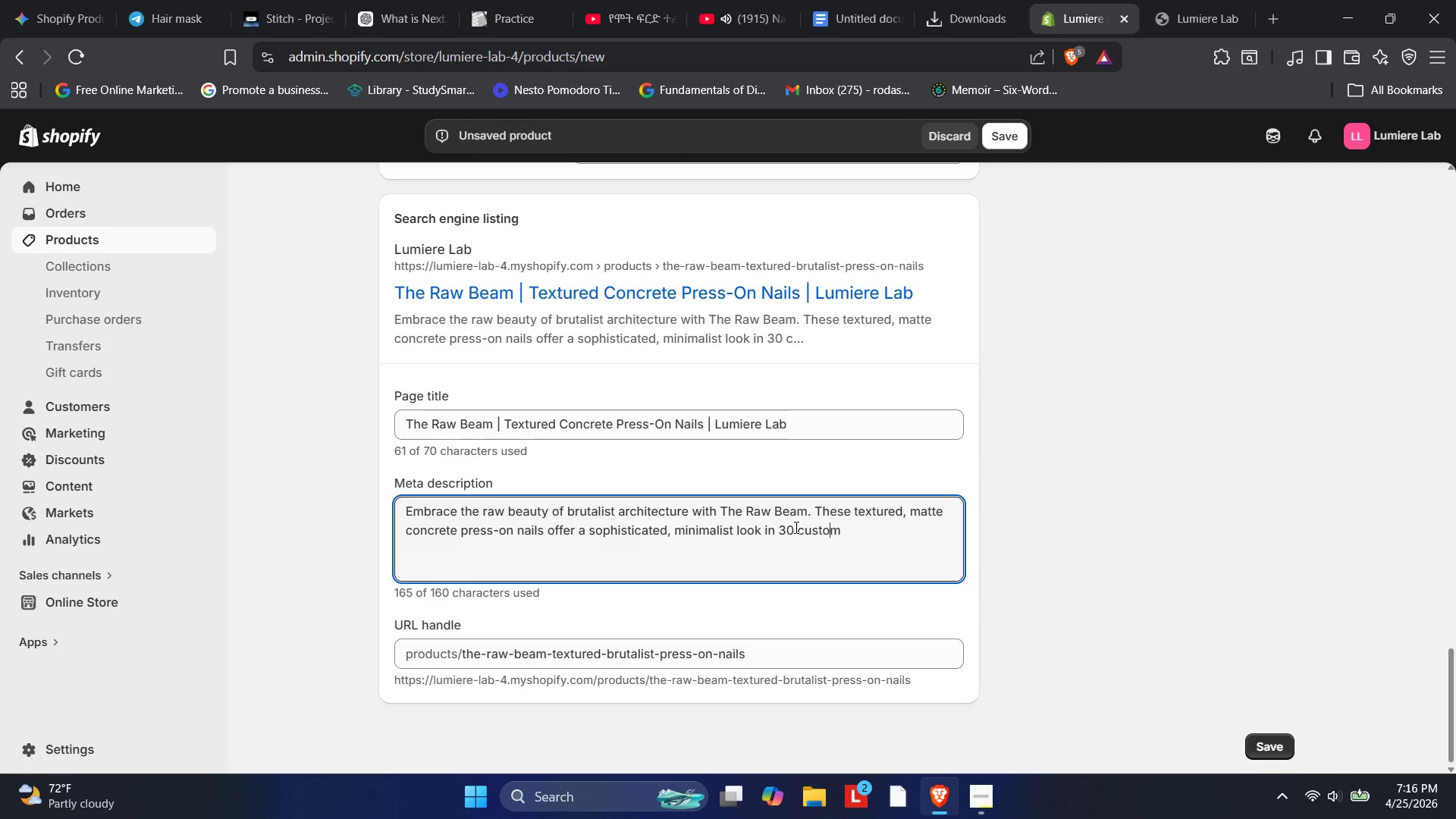 
key(ArrowRight)
 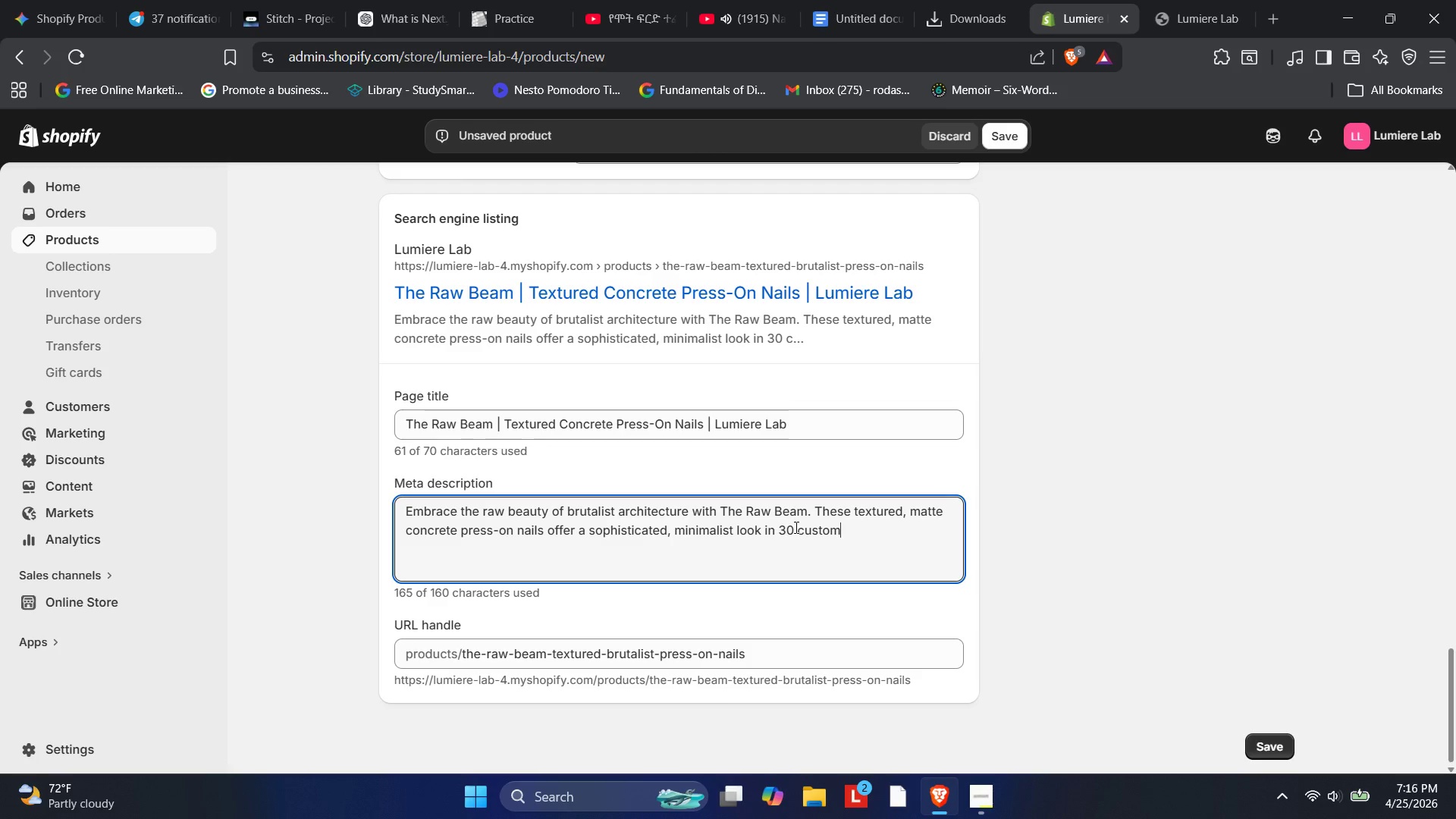 
wait(24.09)
 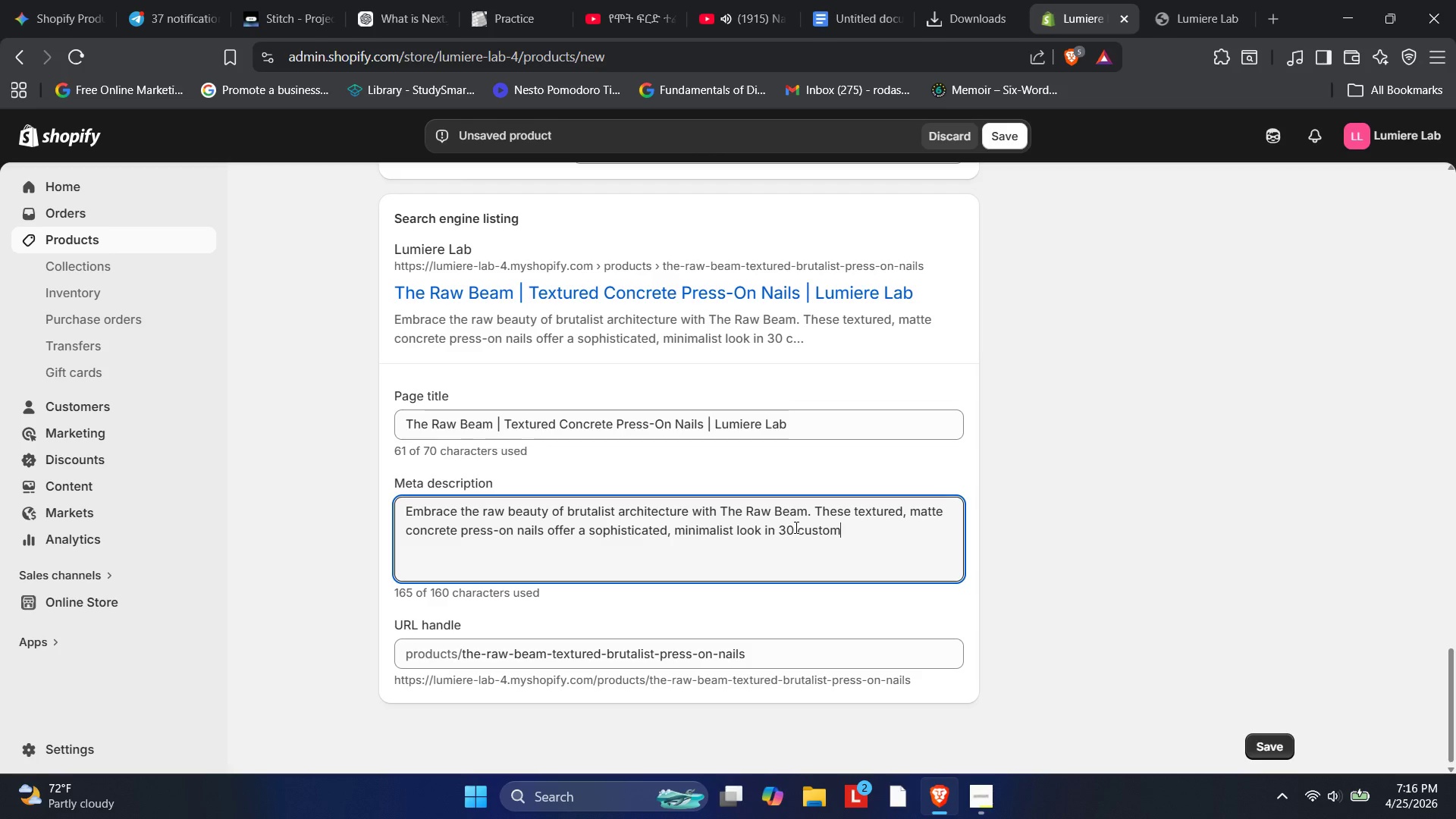 
type( variants. Perfect for beginners.)
 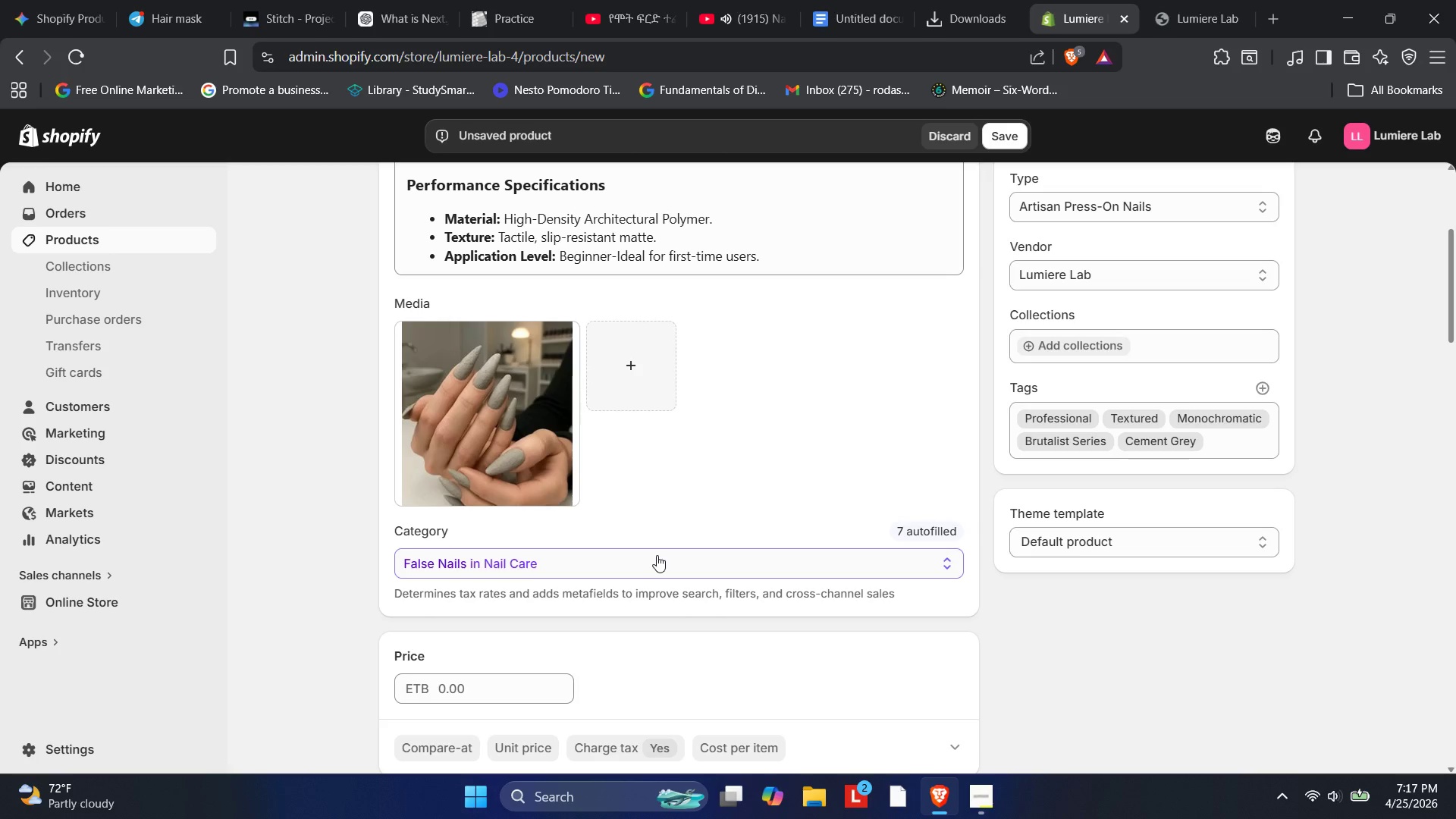 
wait(29.11)
 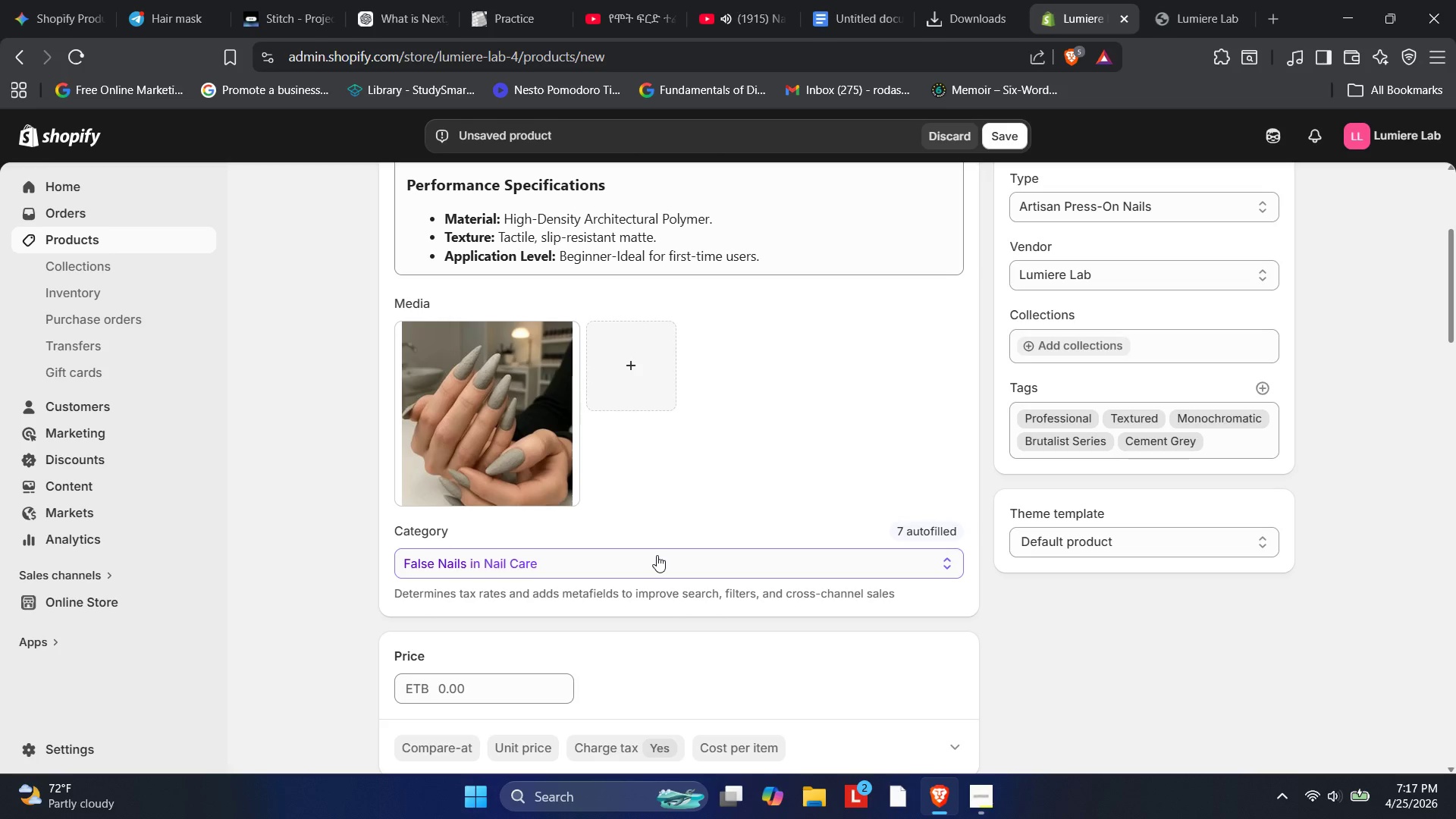 
left_click([1037, 414])
 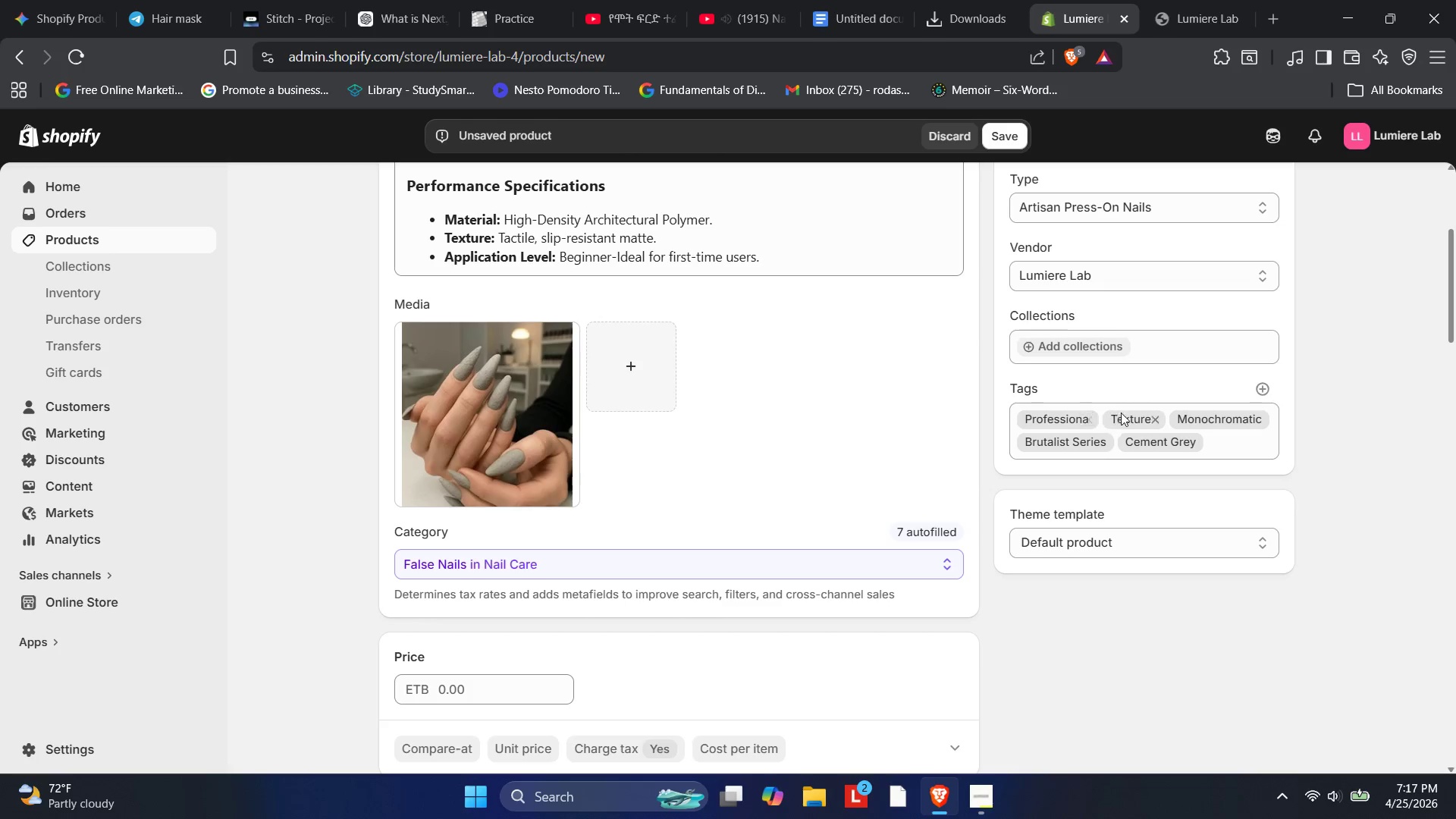 
left_click([1093, 418])
 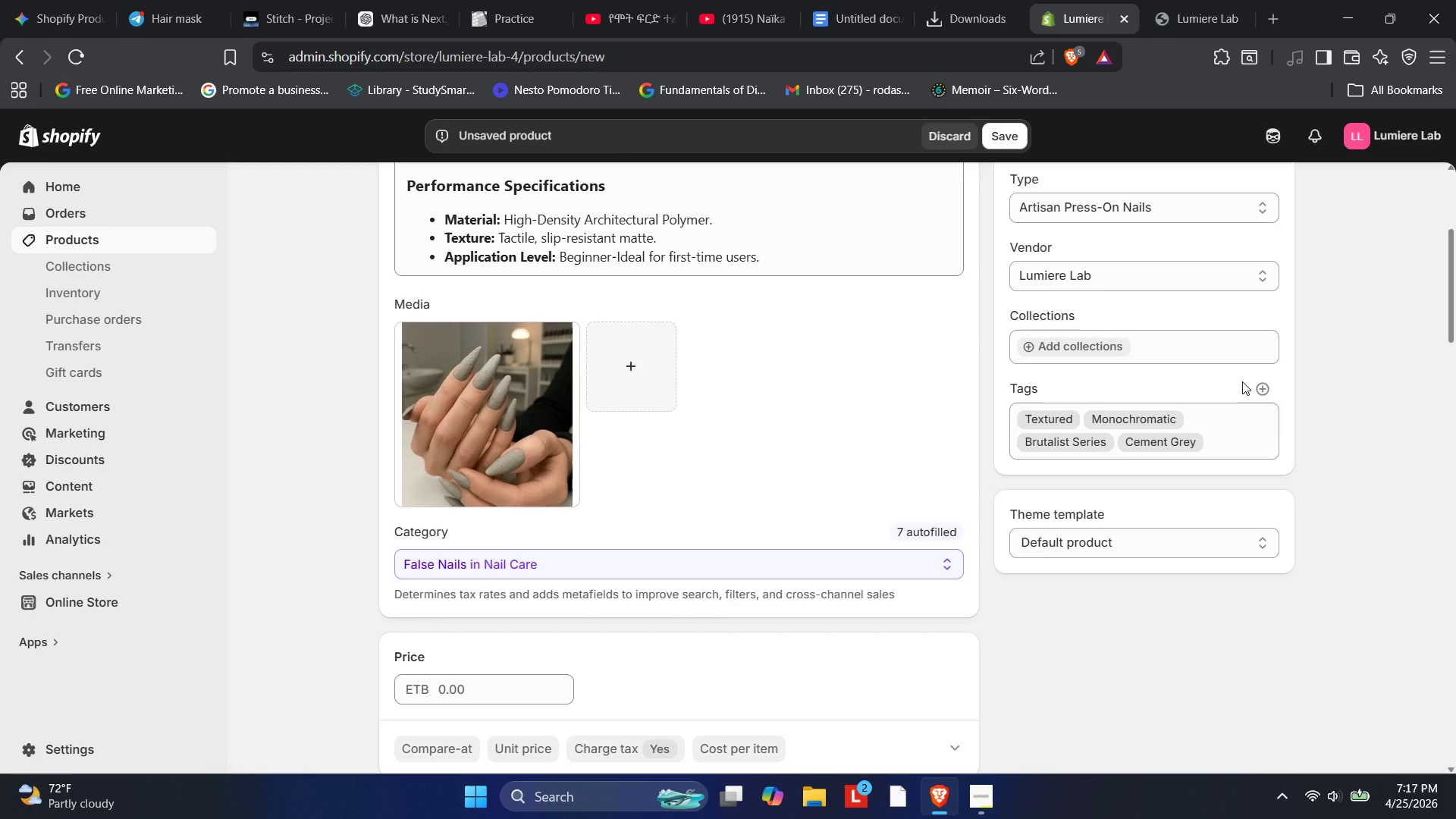 
left_click([1259, 384])
 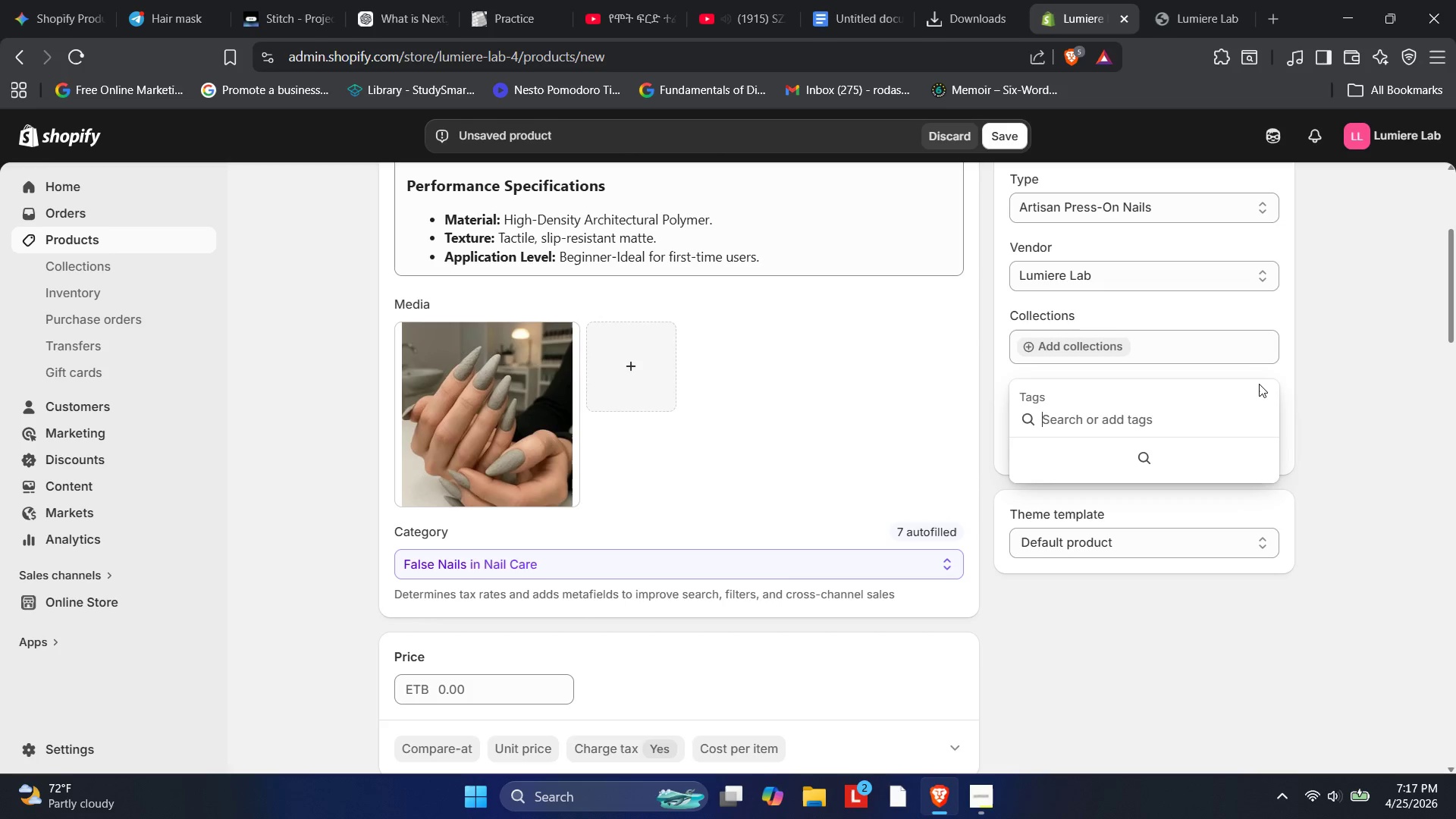 
type(Beginner)
 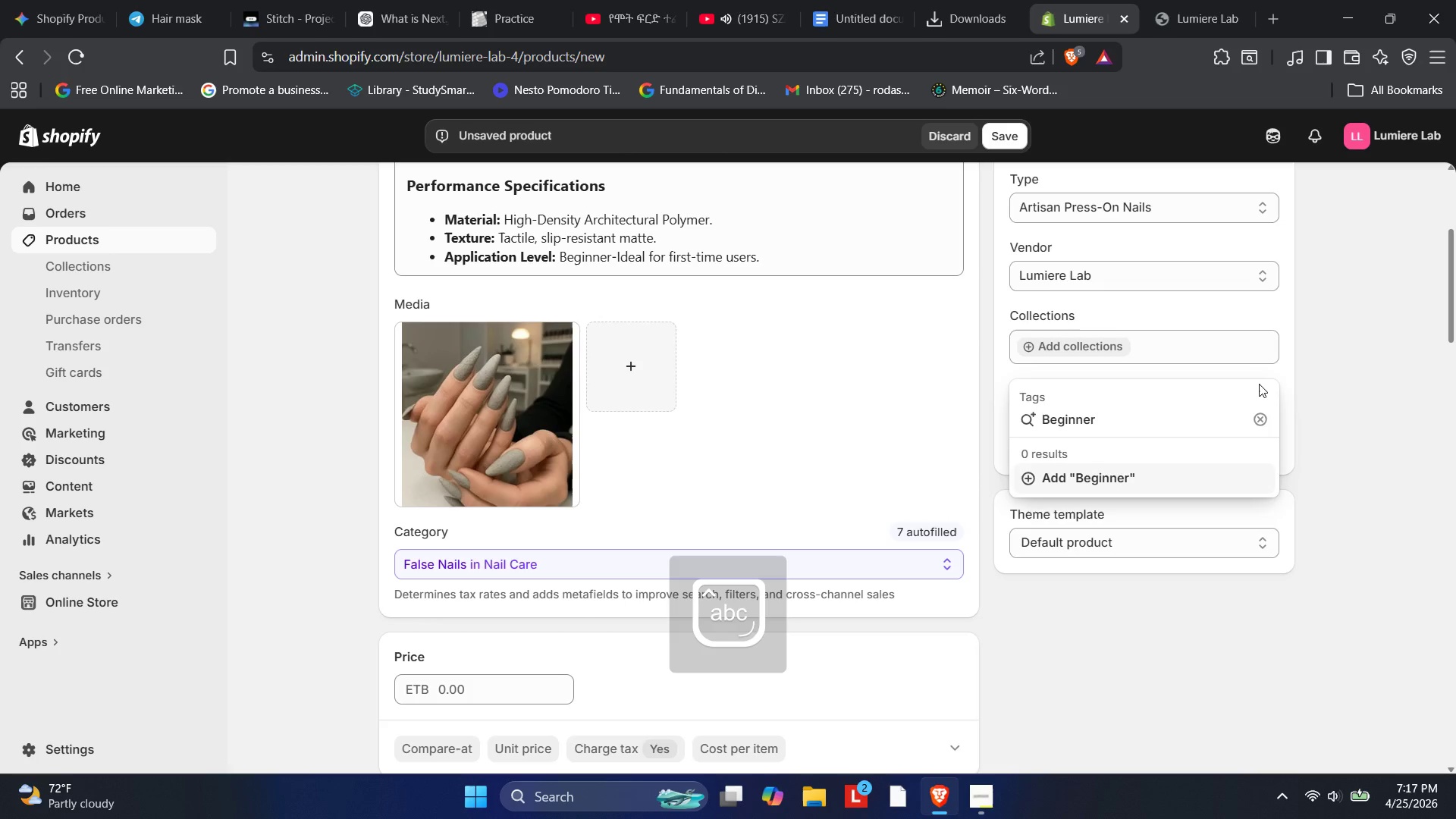 
key(Enter)
 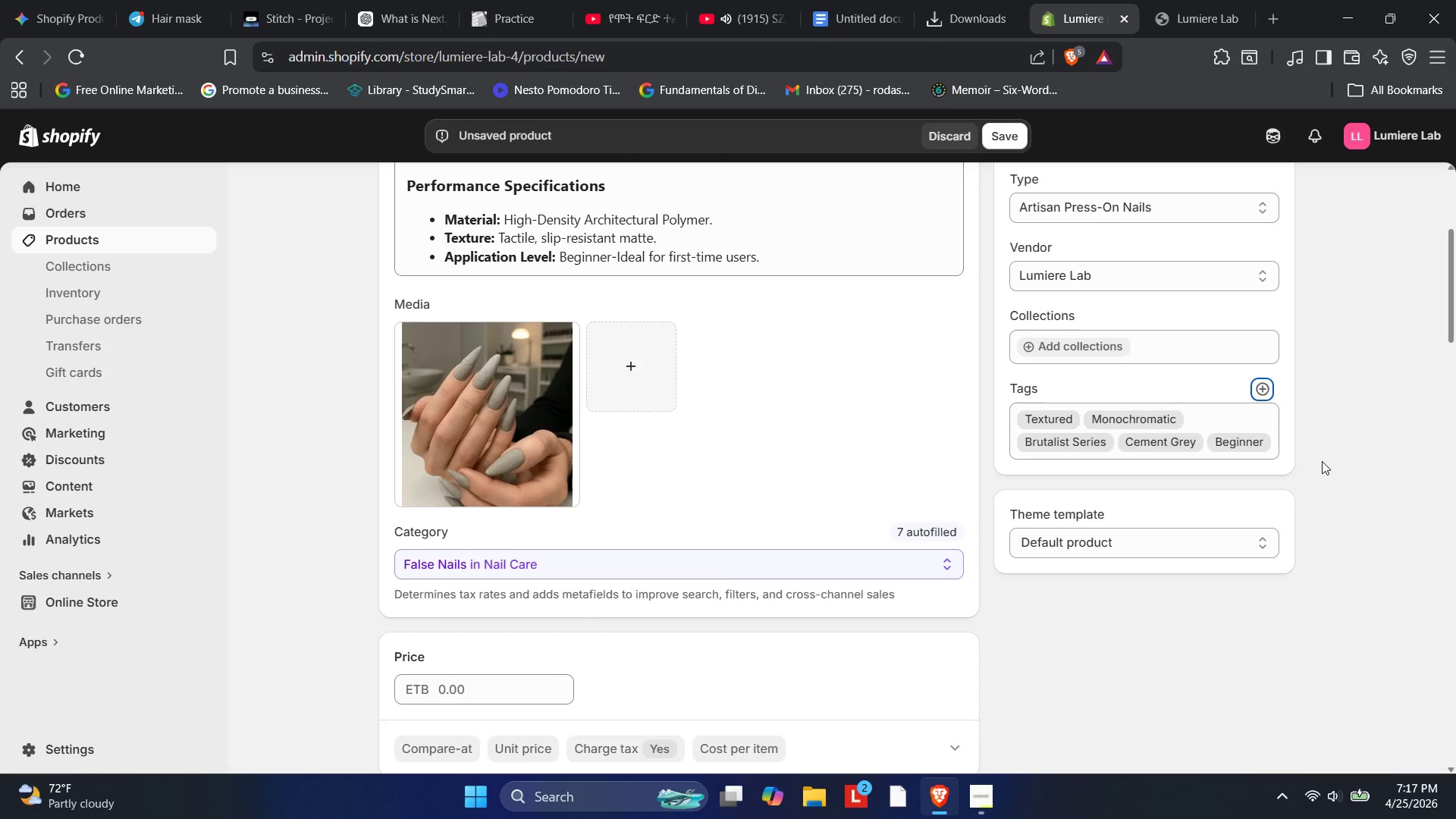 
wait(11.95)
 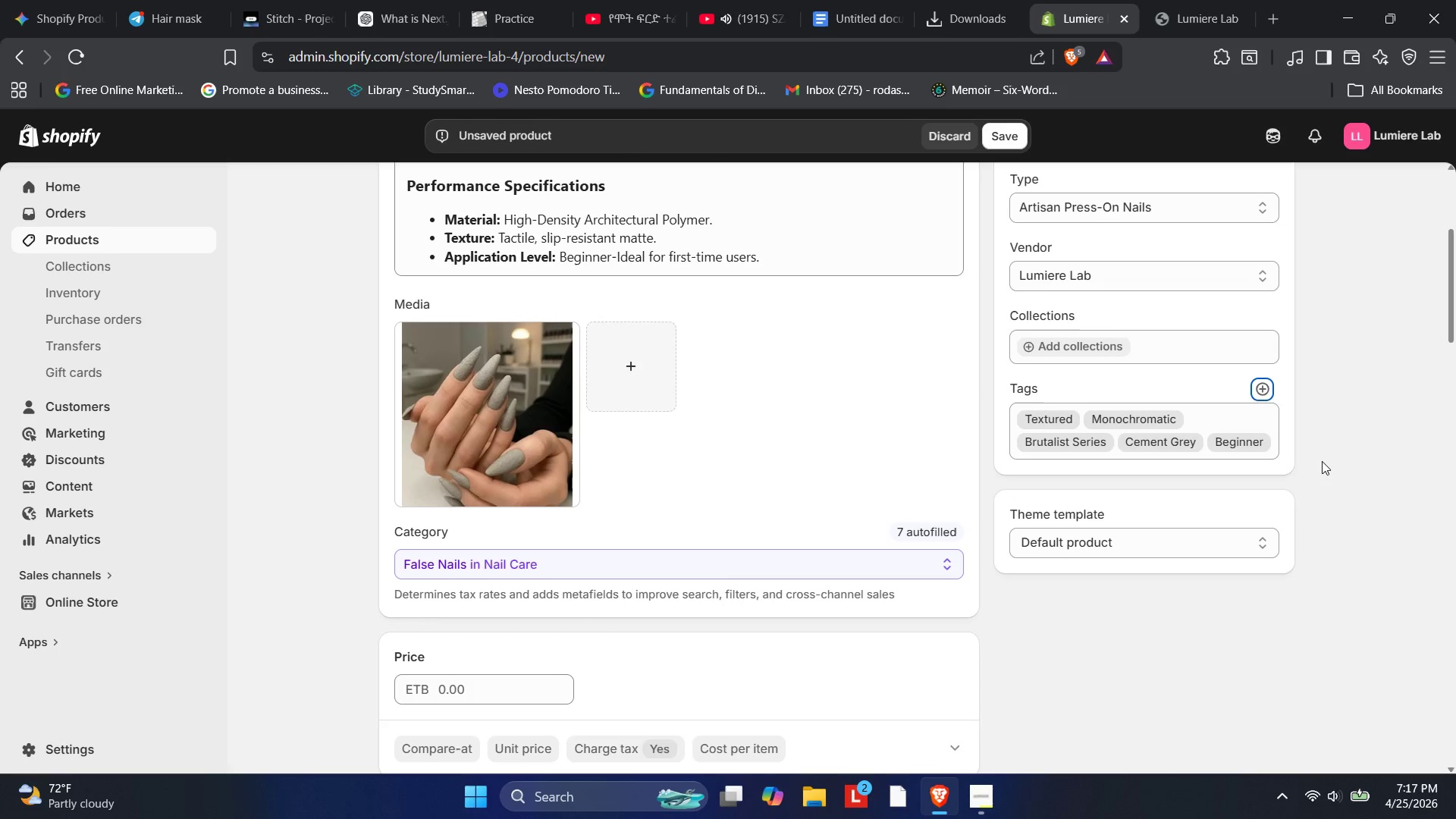 
left_click([973, 789])